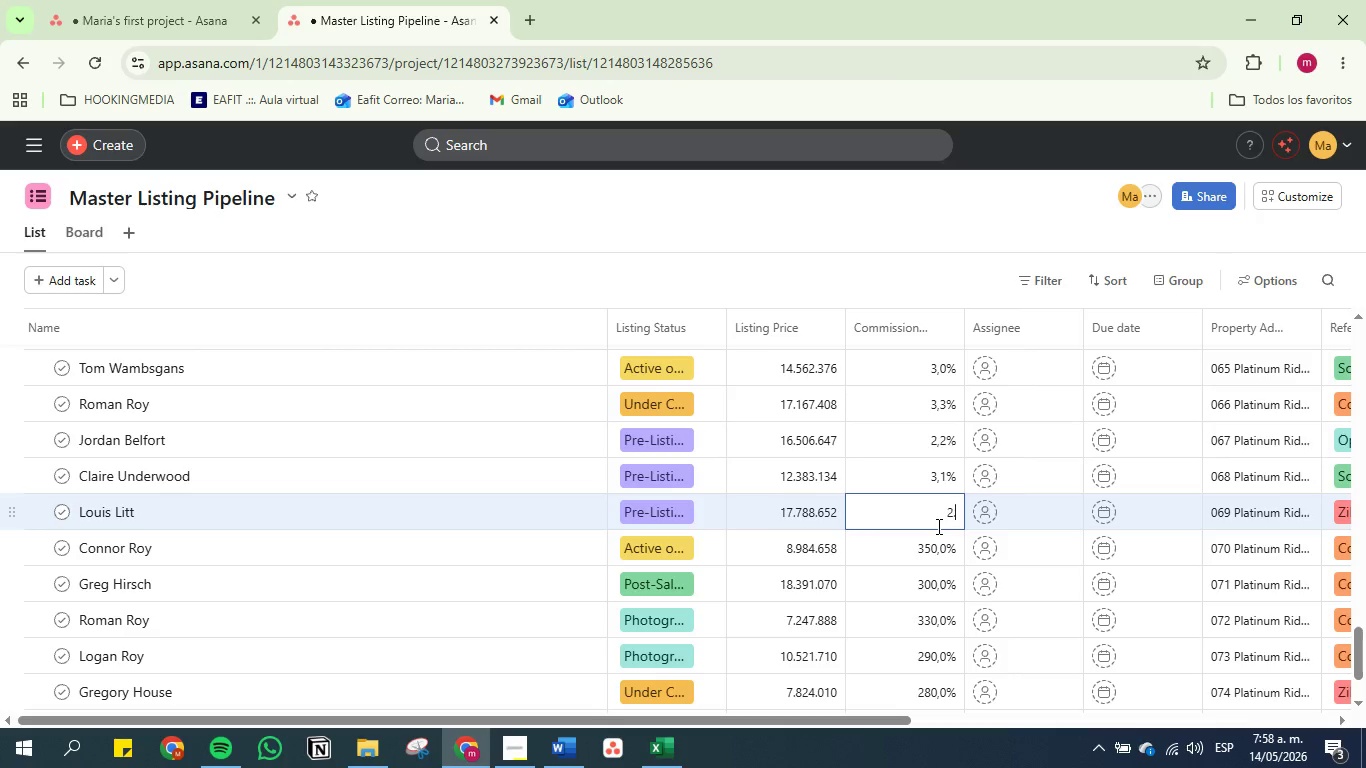 
key(Period)
 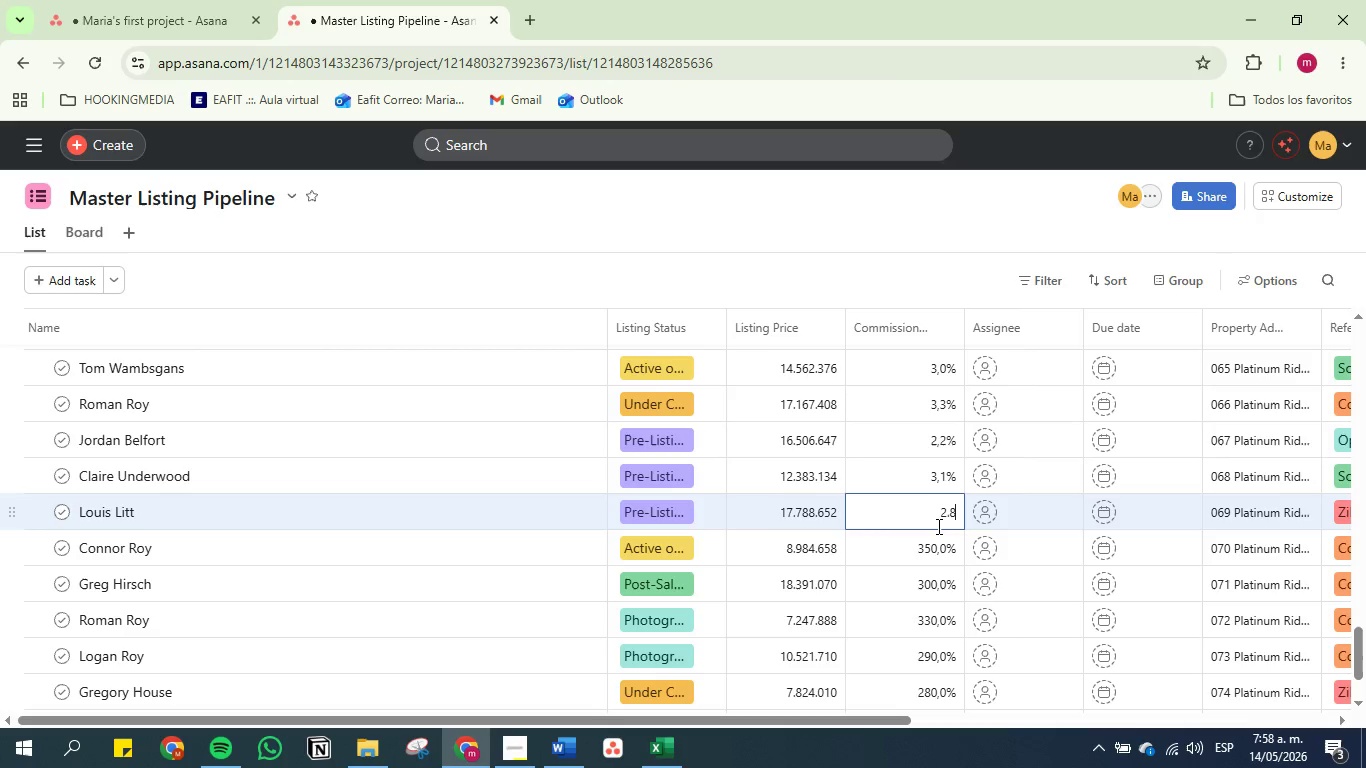 
key(8)
 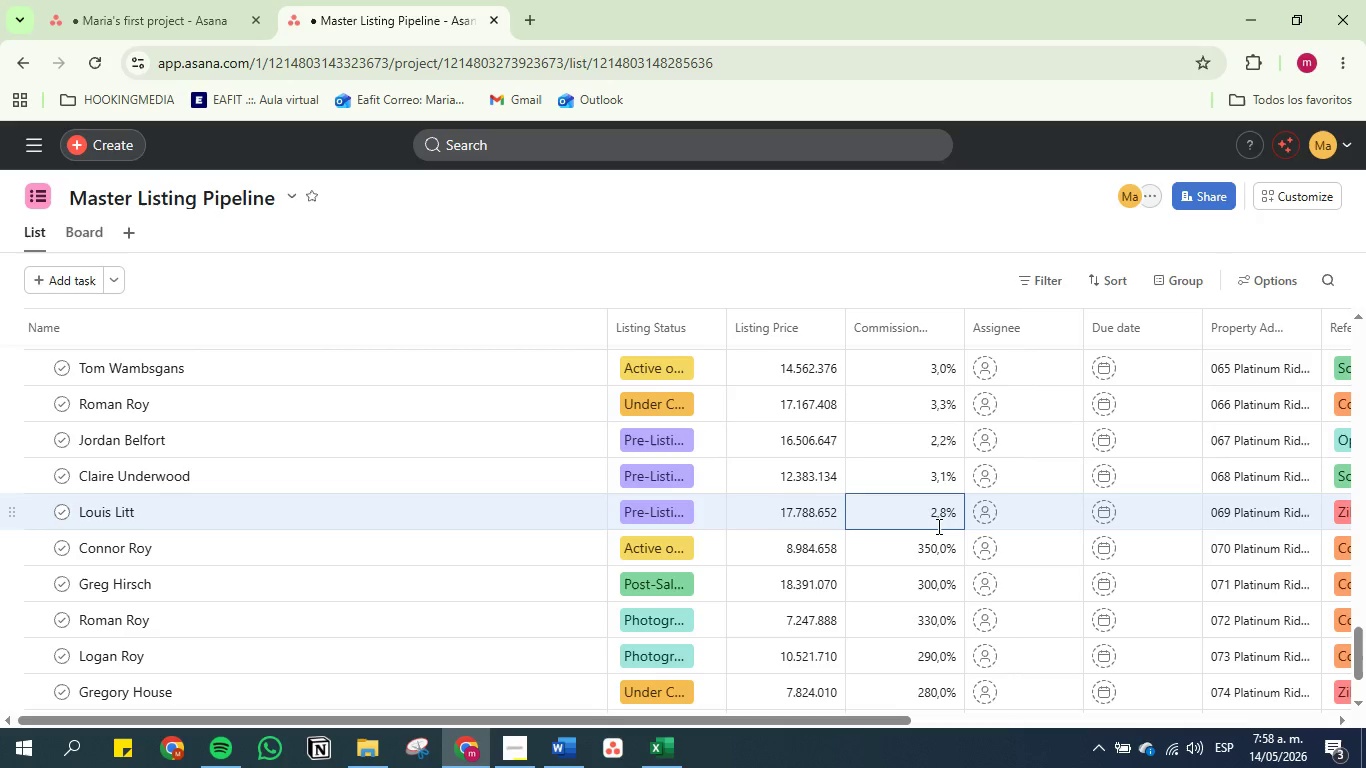 
key(Enter)
 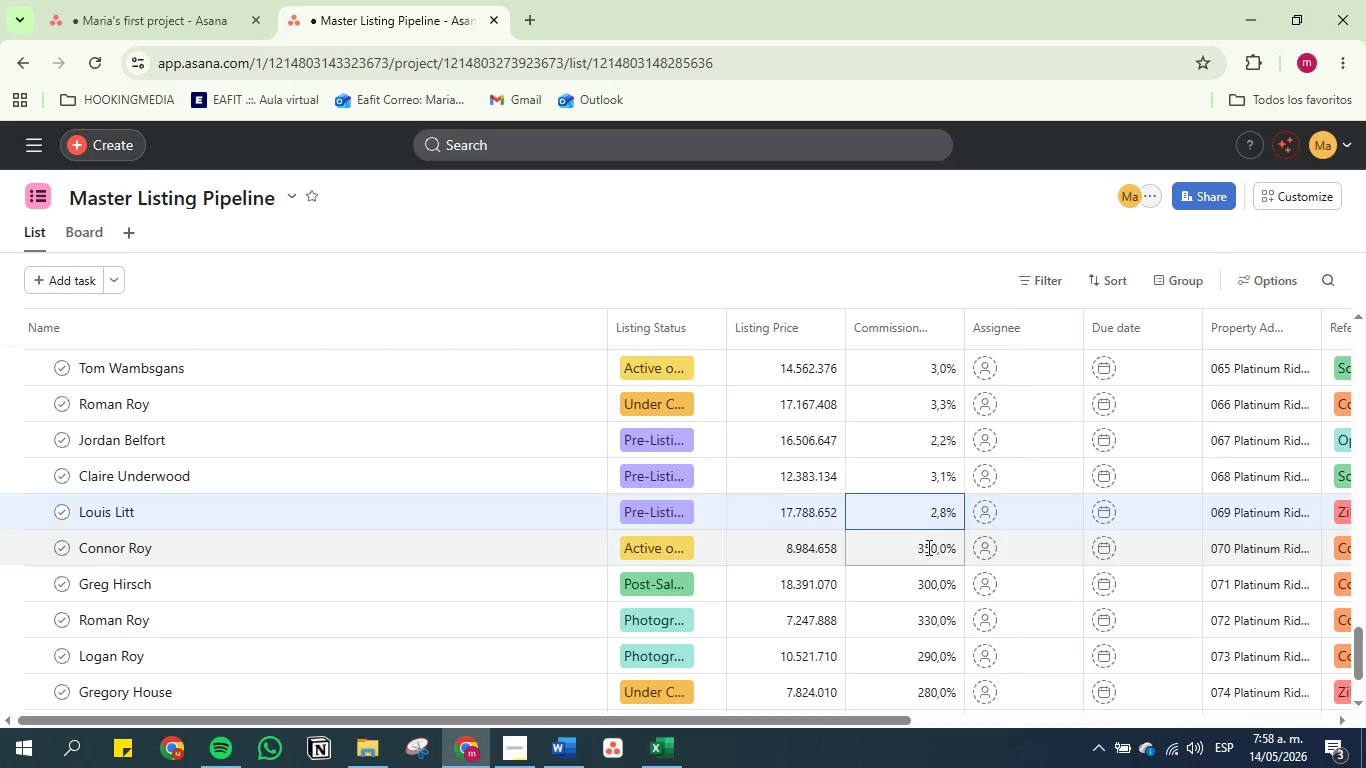 
double_click([927, 552])
 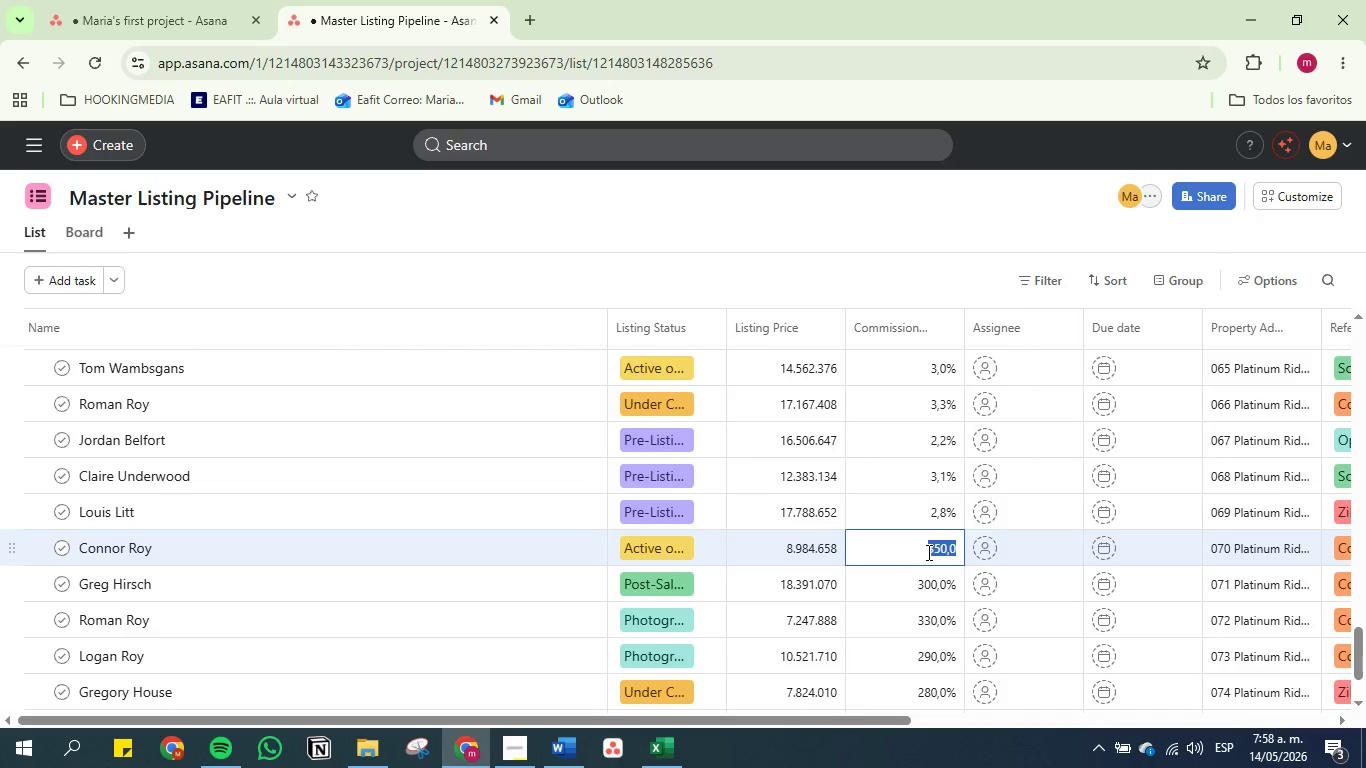 
key(3)
 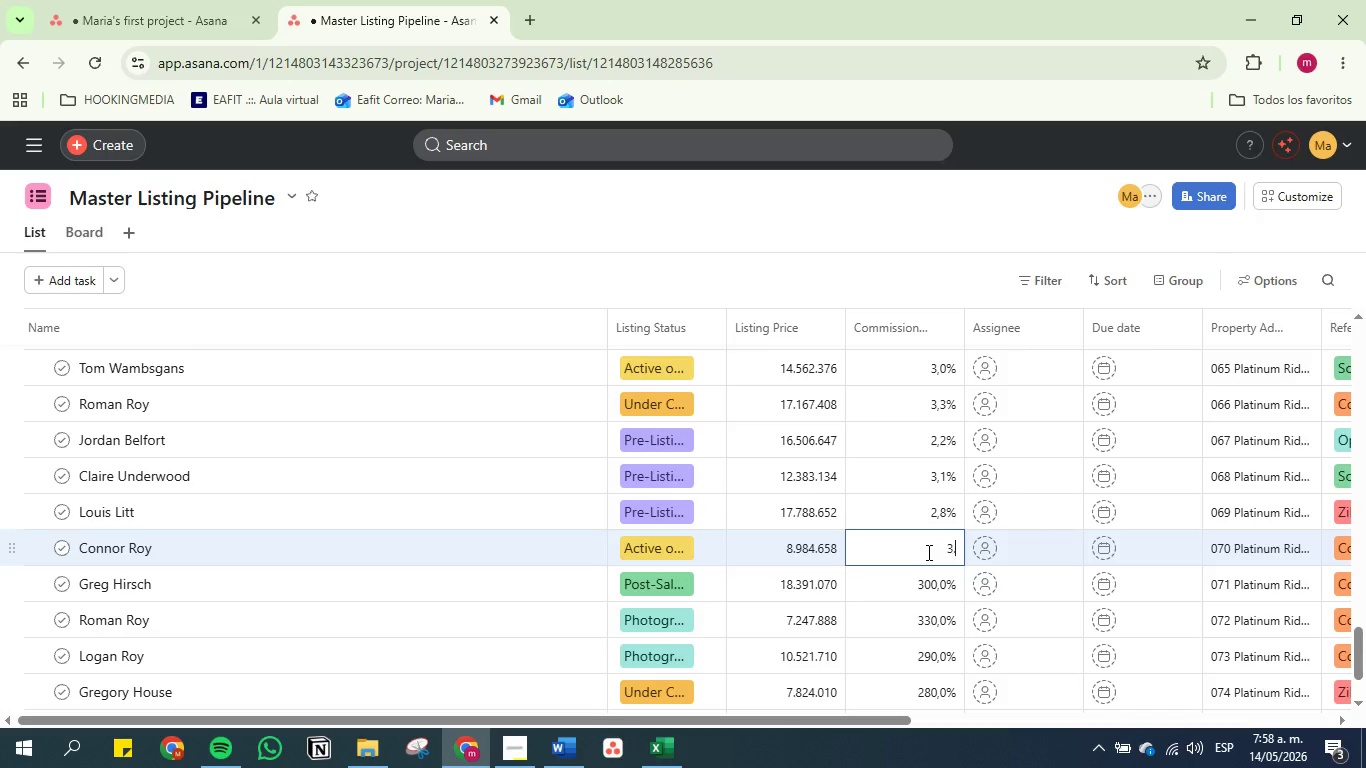 
key(Period)
 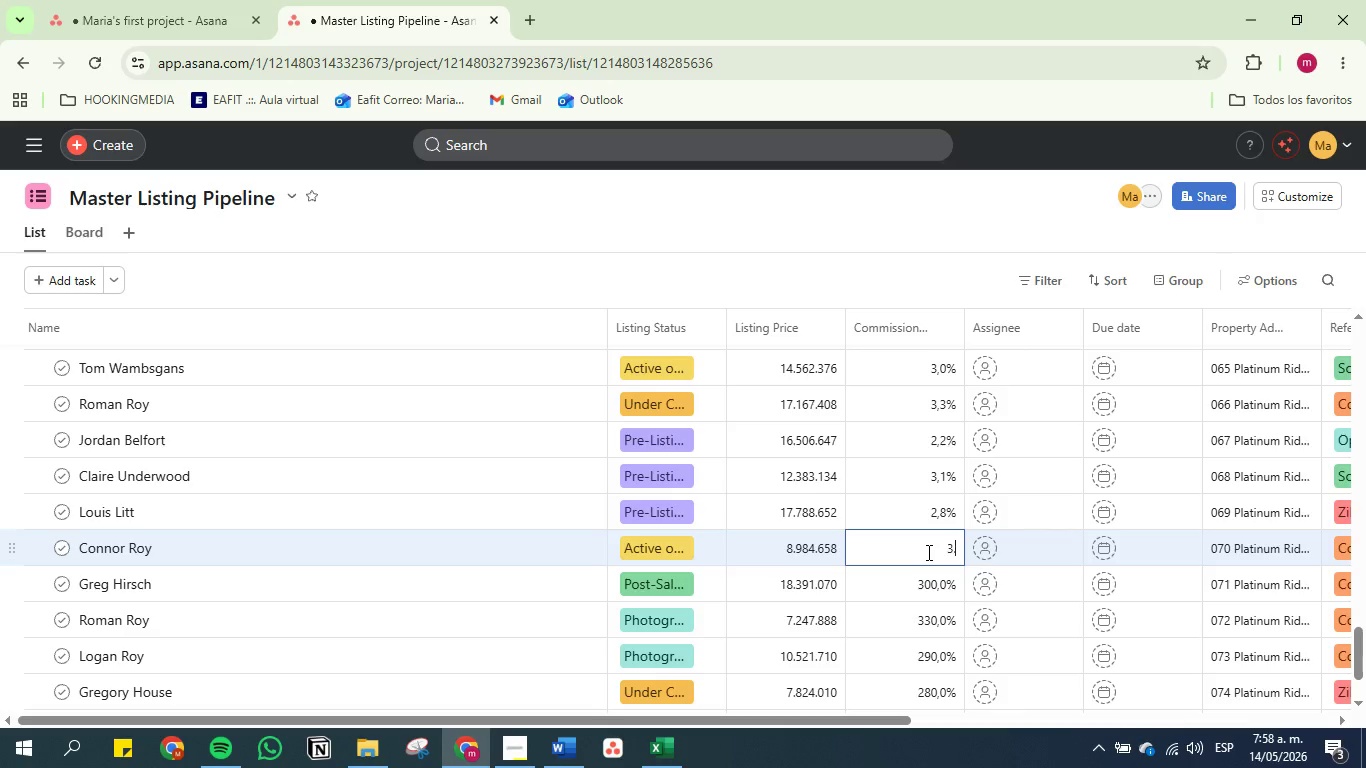 
key(5)
 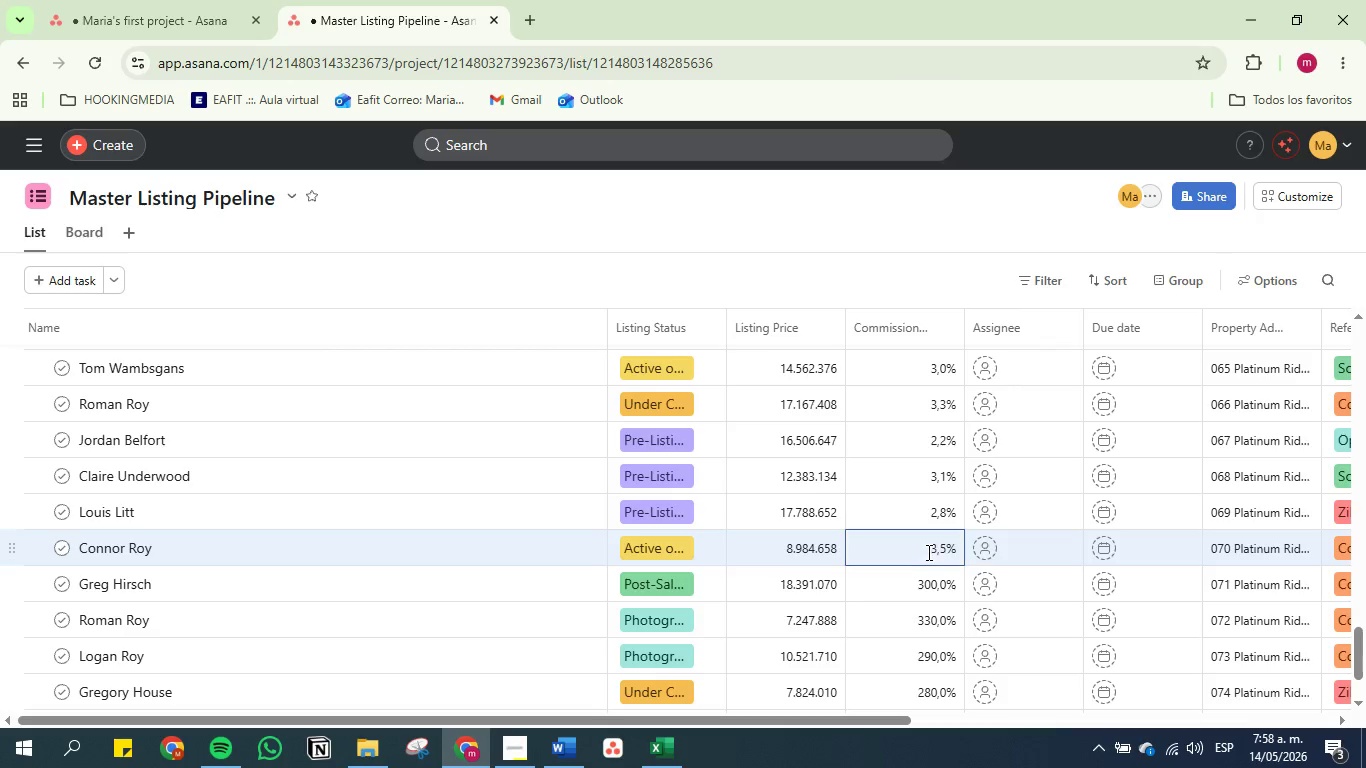 
key(Enter)
 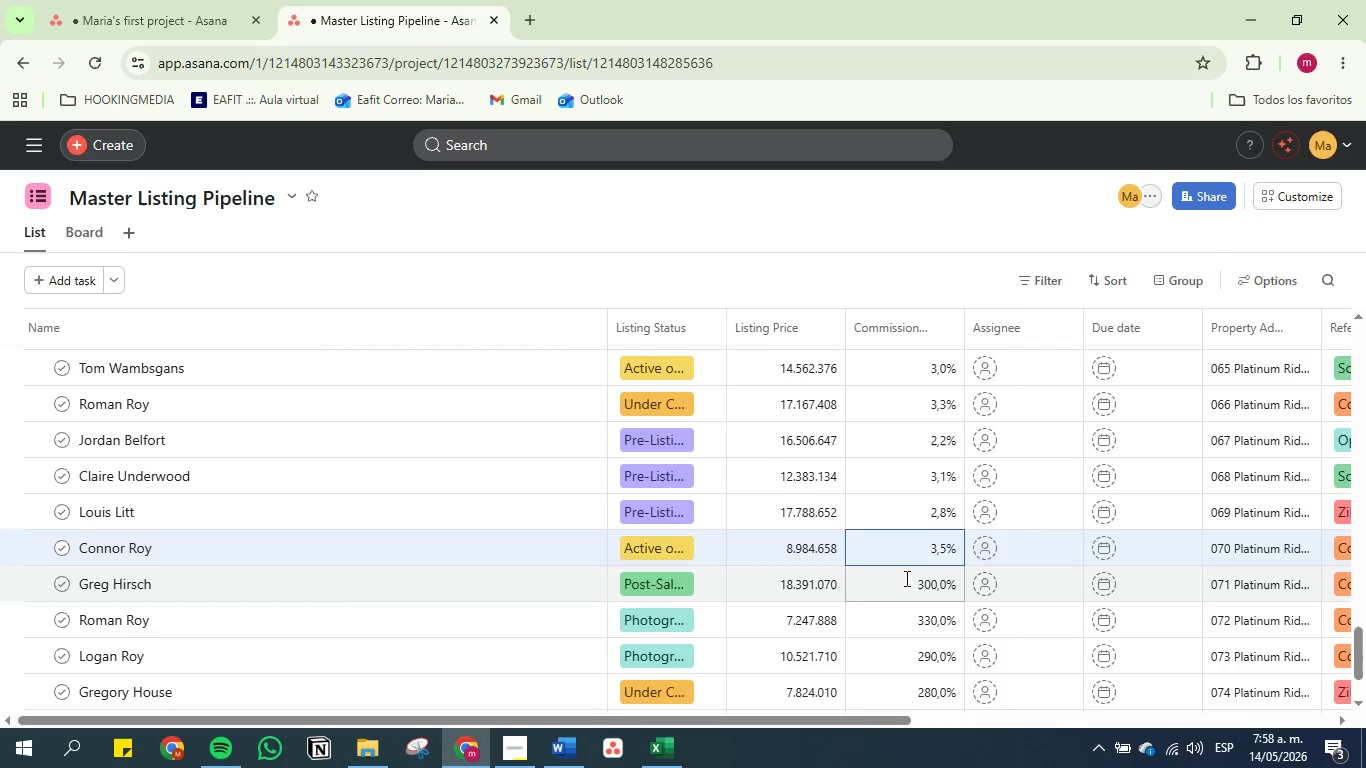 
double_click([905, 578])
 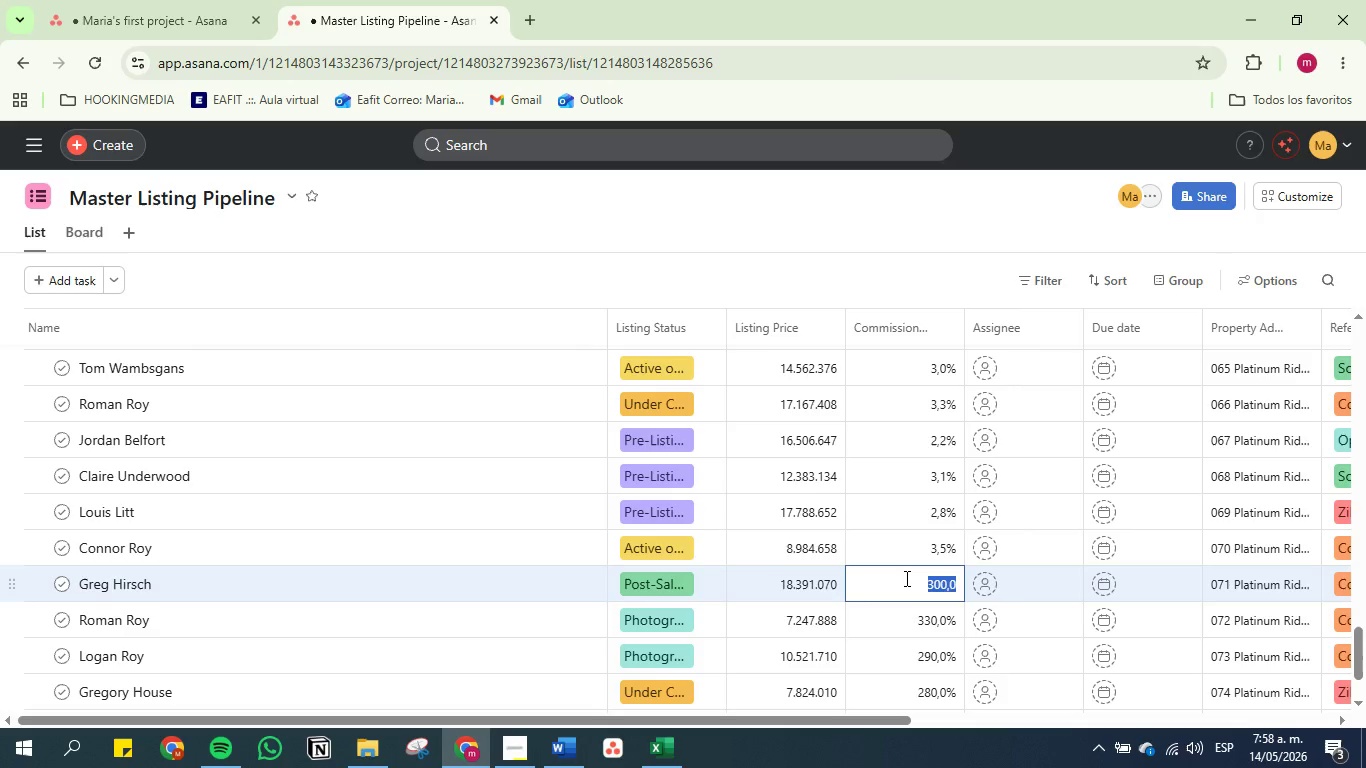 
key(3)
 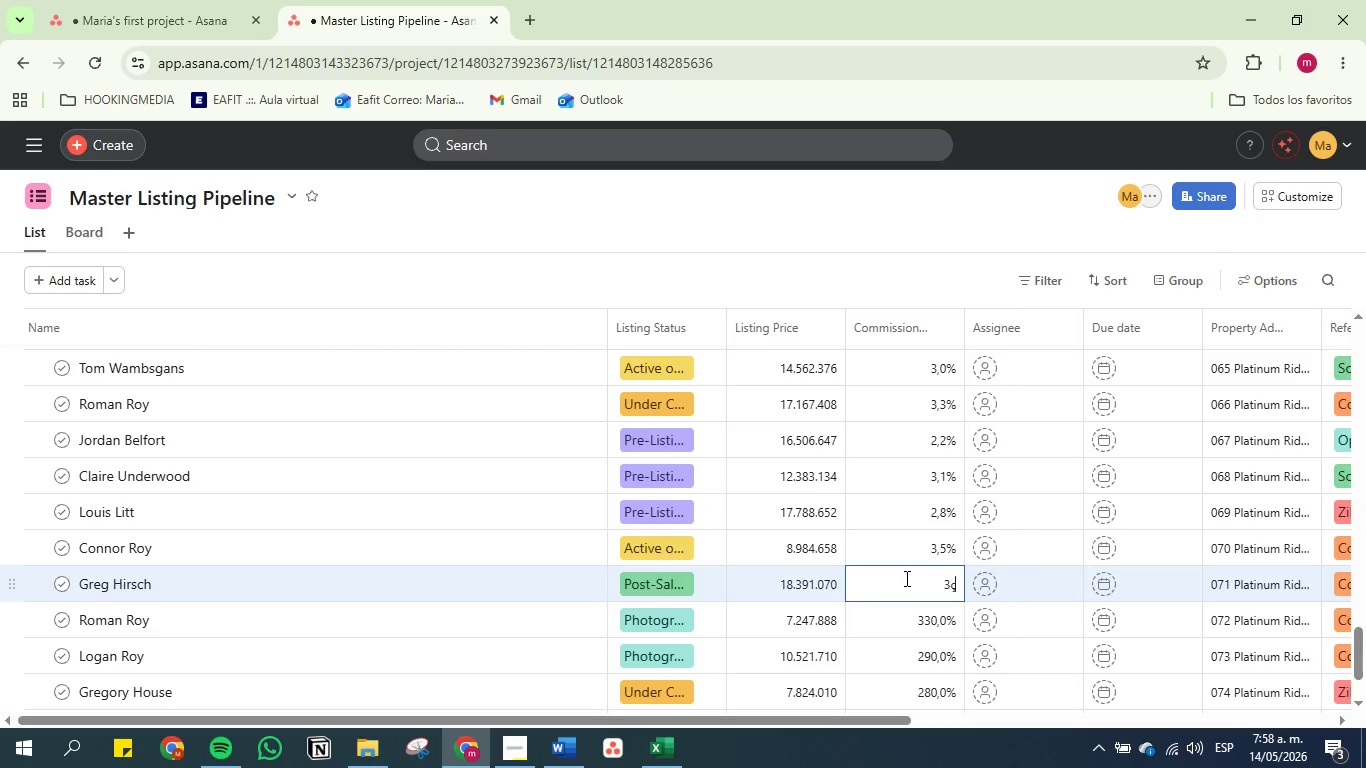 
key(Slash)
 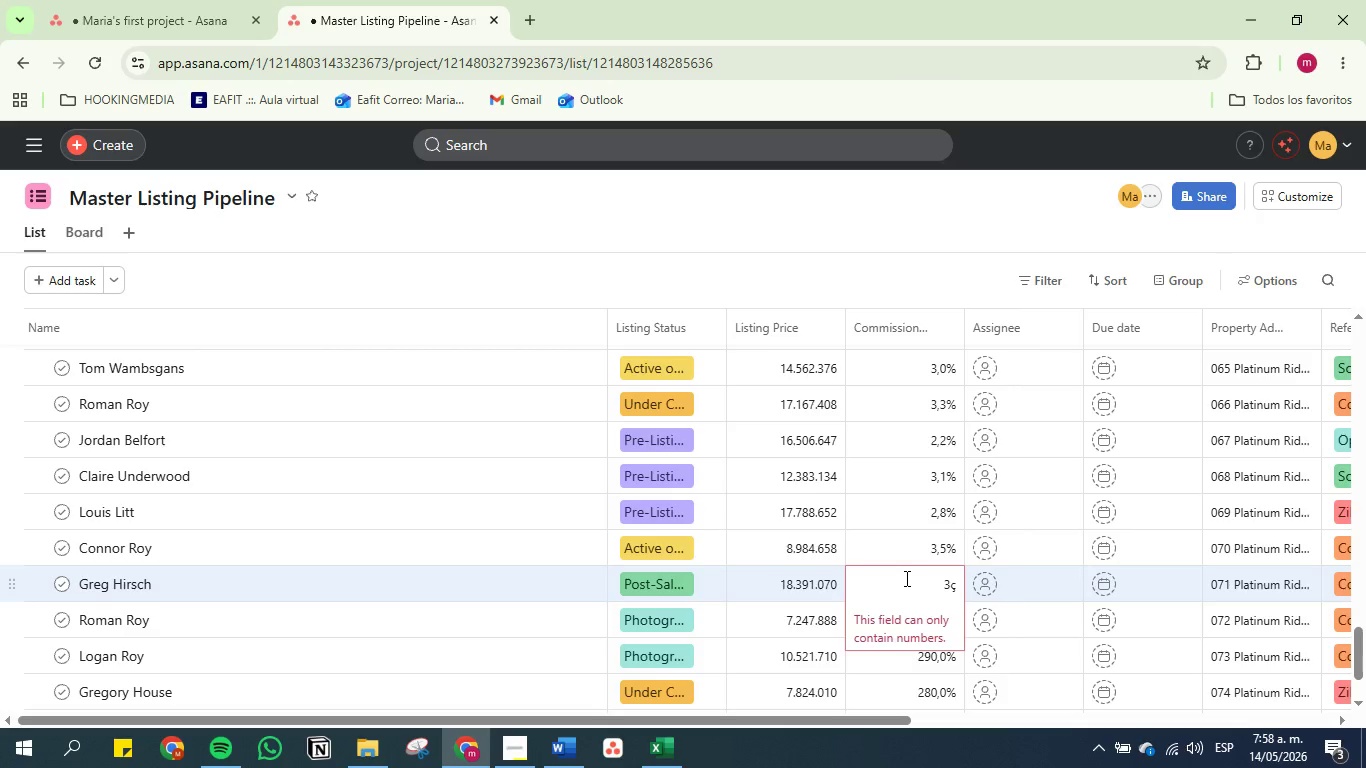 
key(Backspace)
 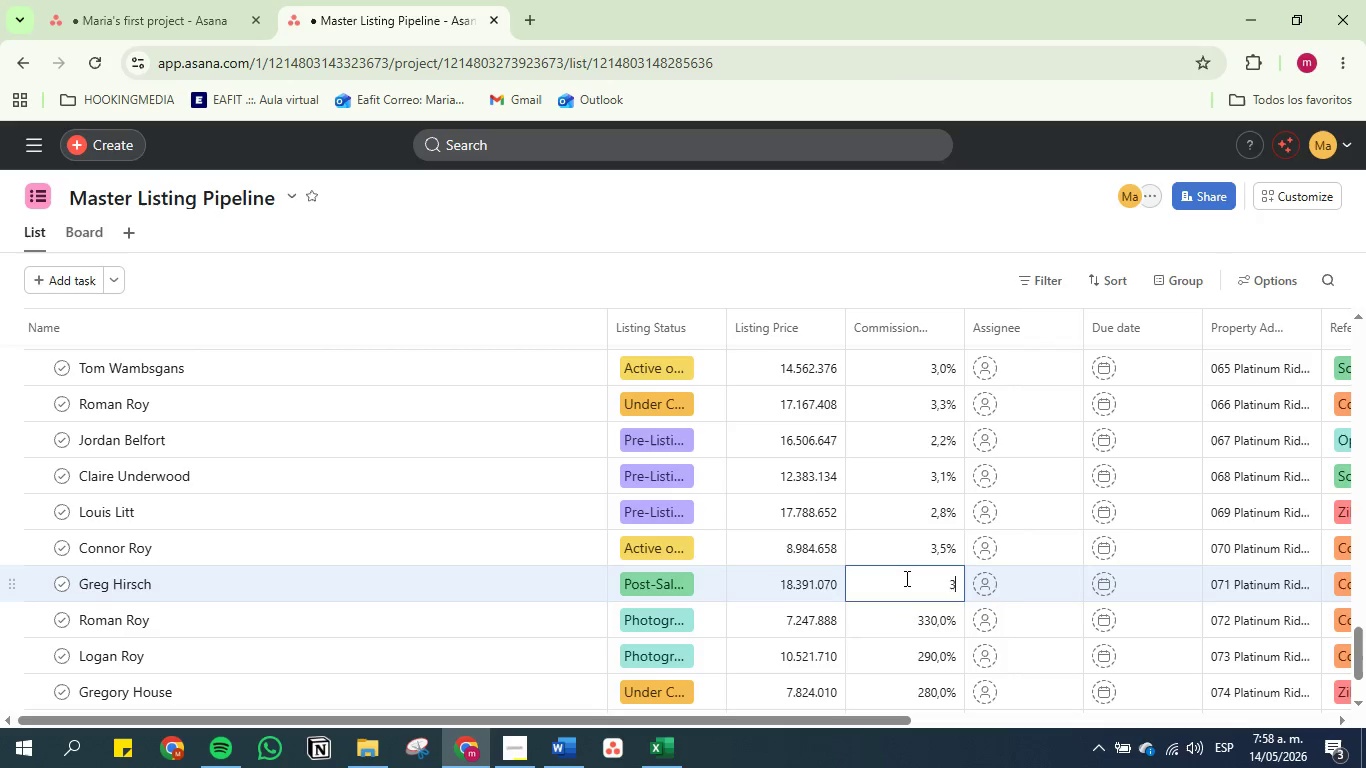 
key(Enter)
 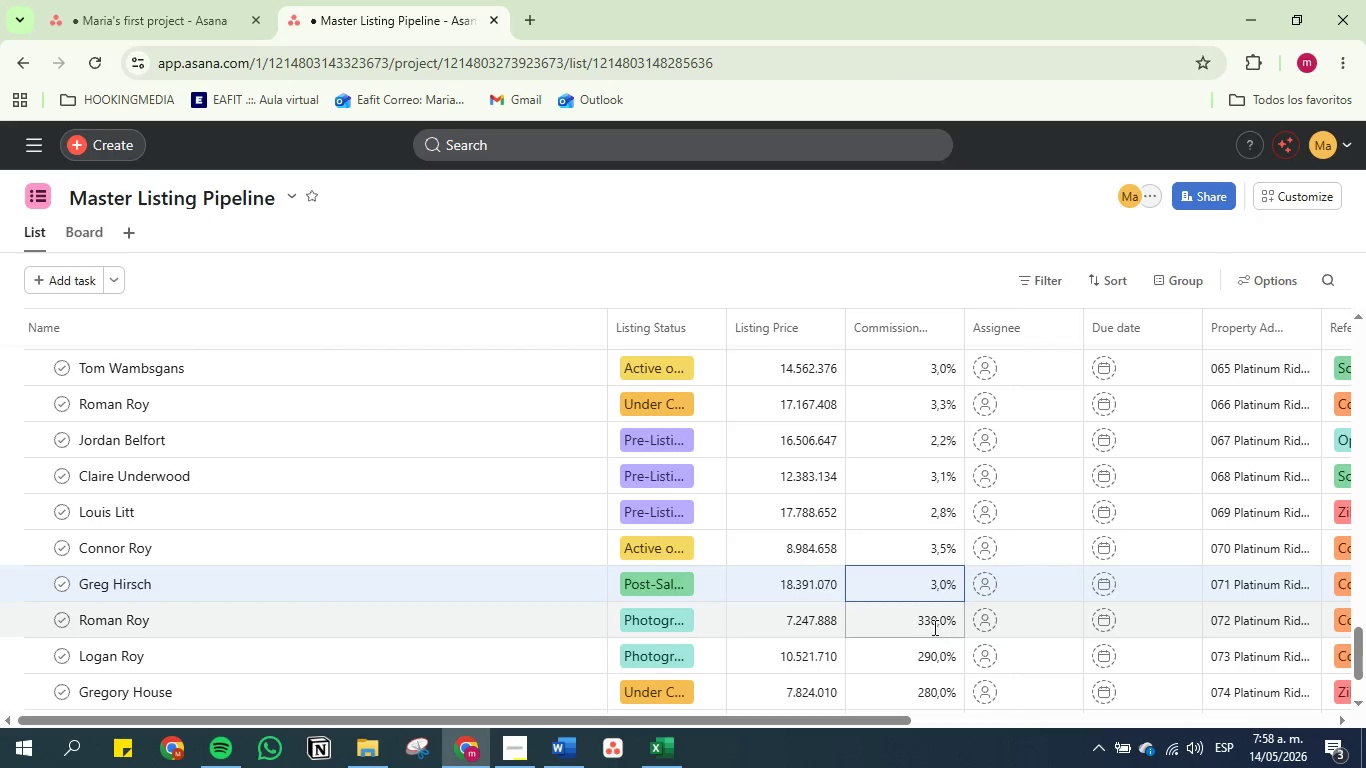 
double_click([921, 624])
 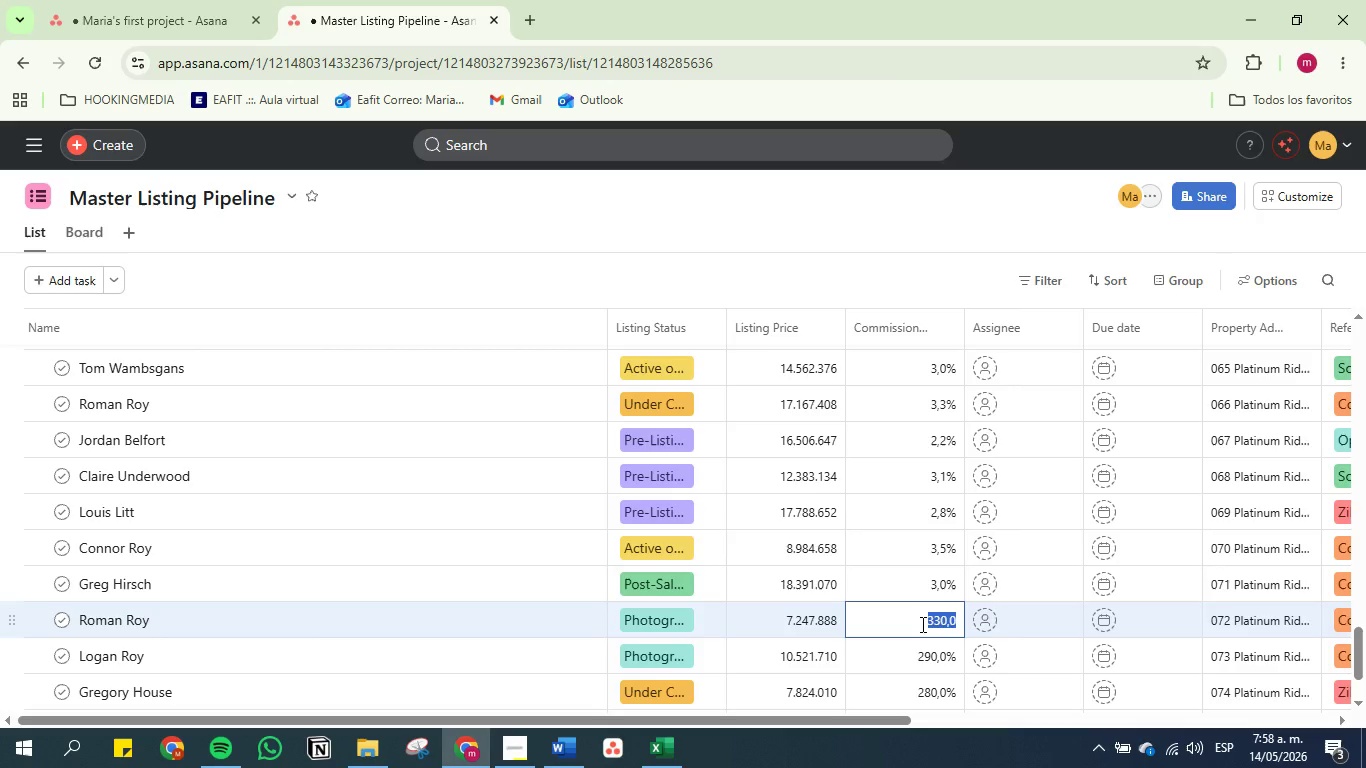 
key(3)
 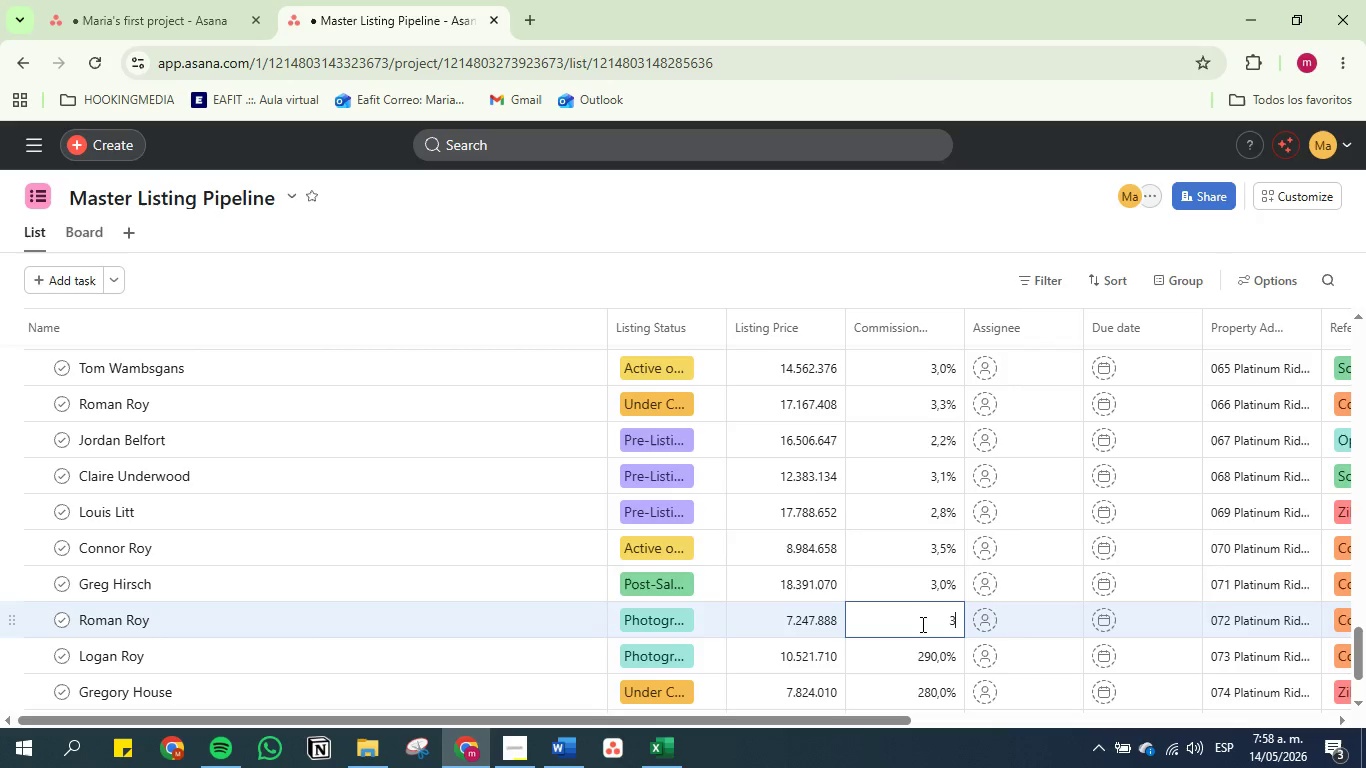 
key(Period)
 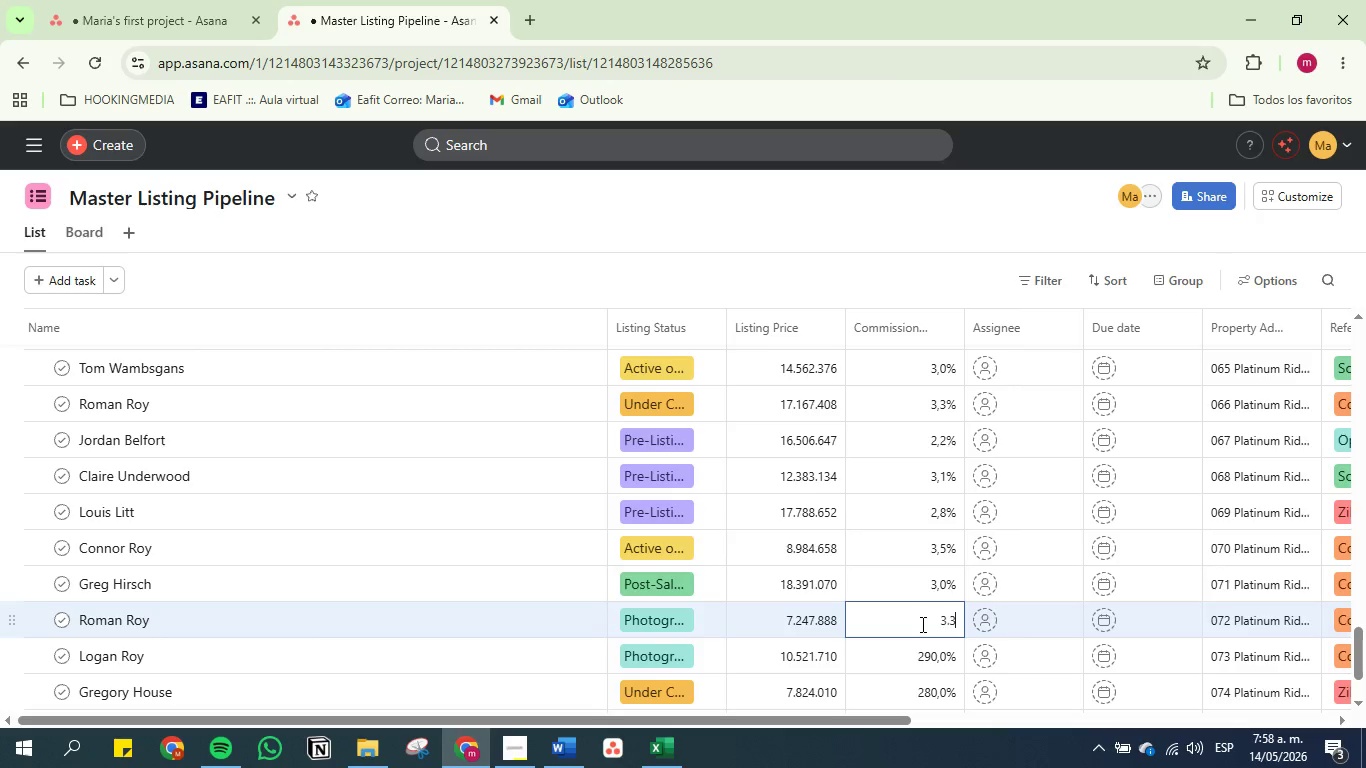 
key(3)
 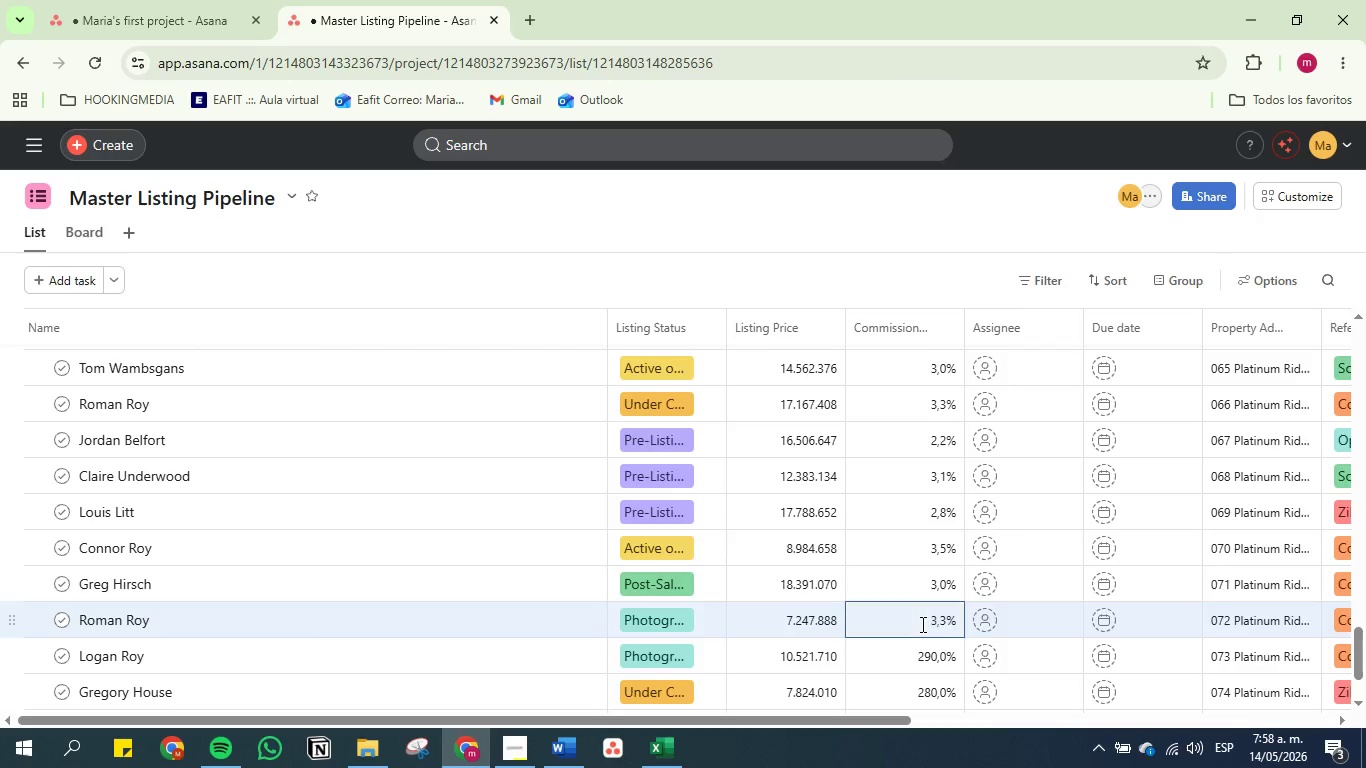 
key(Enter)
 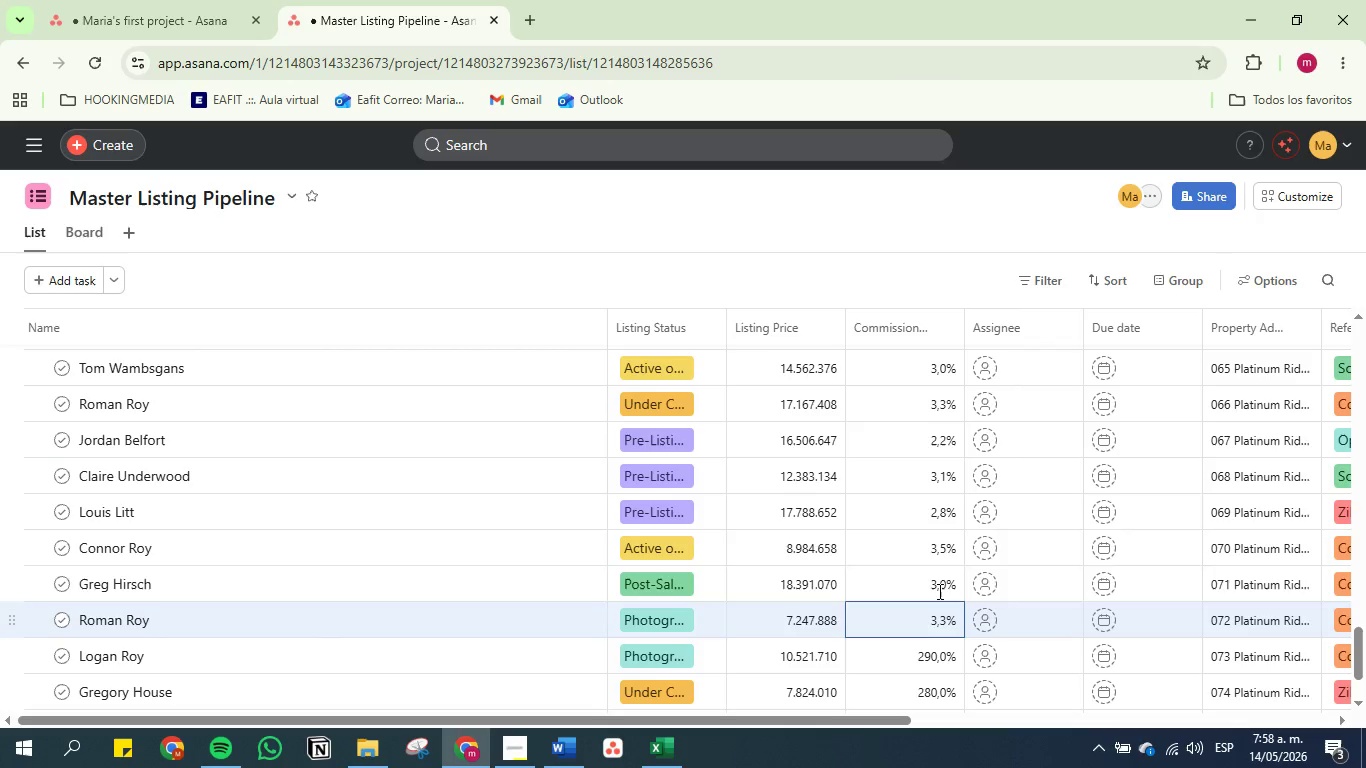 
scroll: coordinate [960, 551], scroll_direction: down, amount: 2.0
 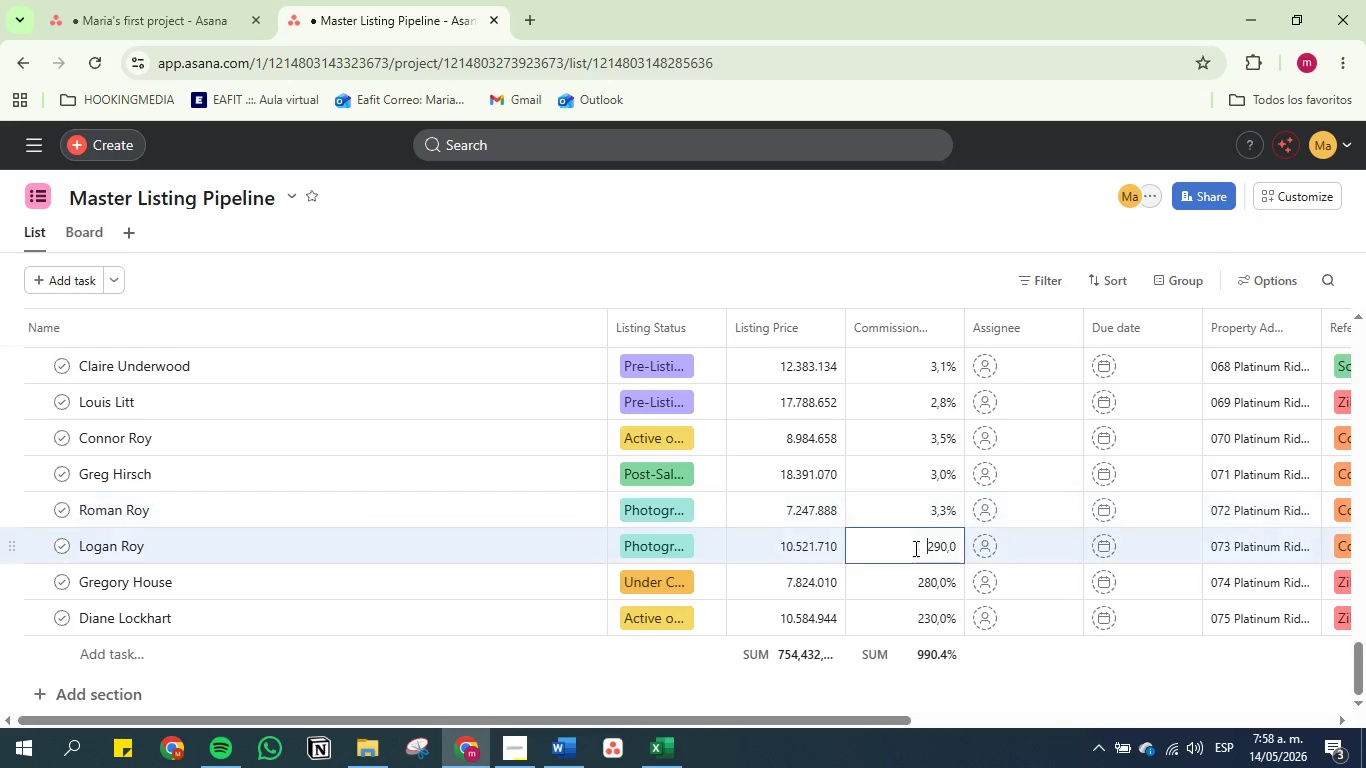 
double_click([914, 548])
 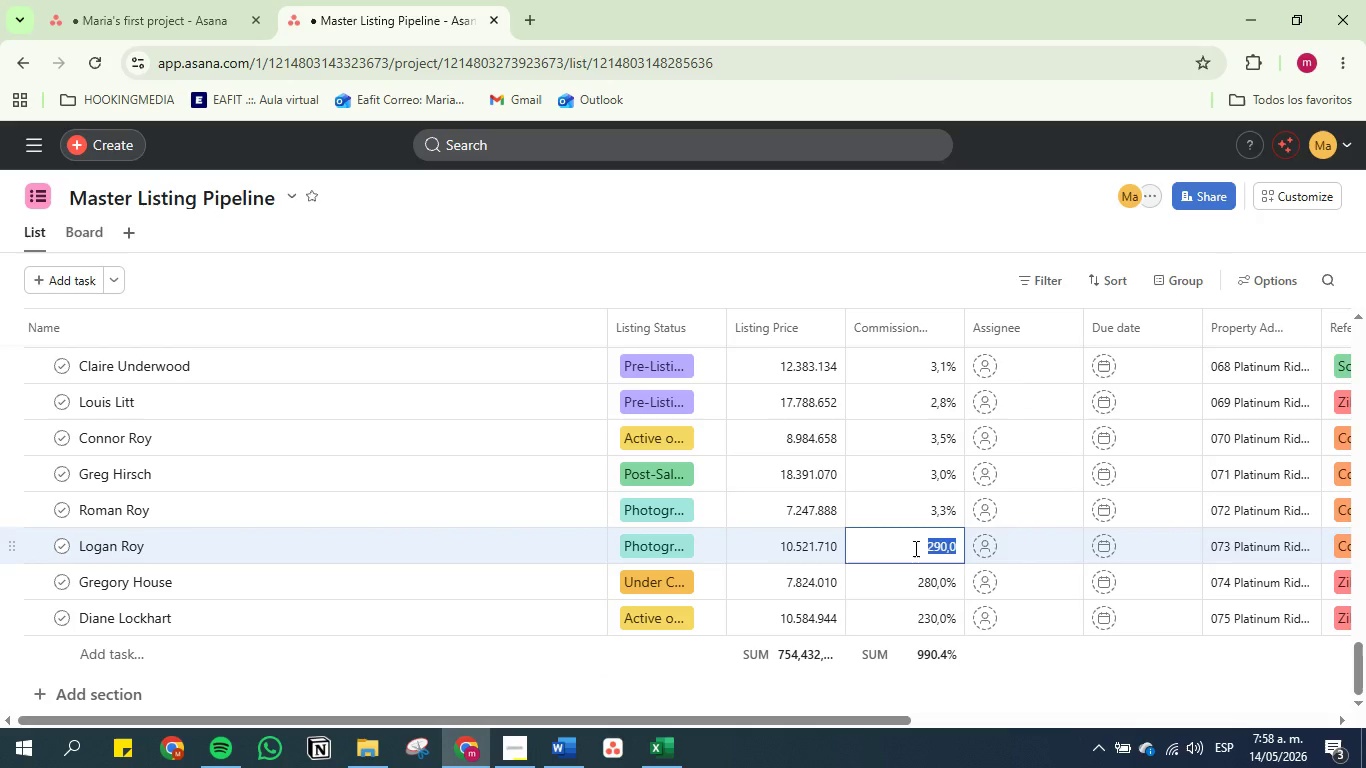 
key(2)
 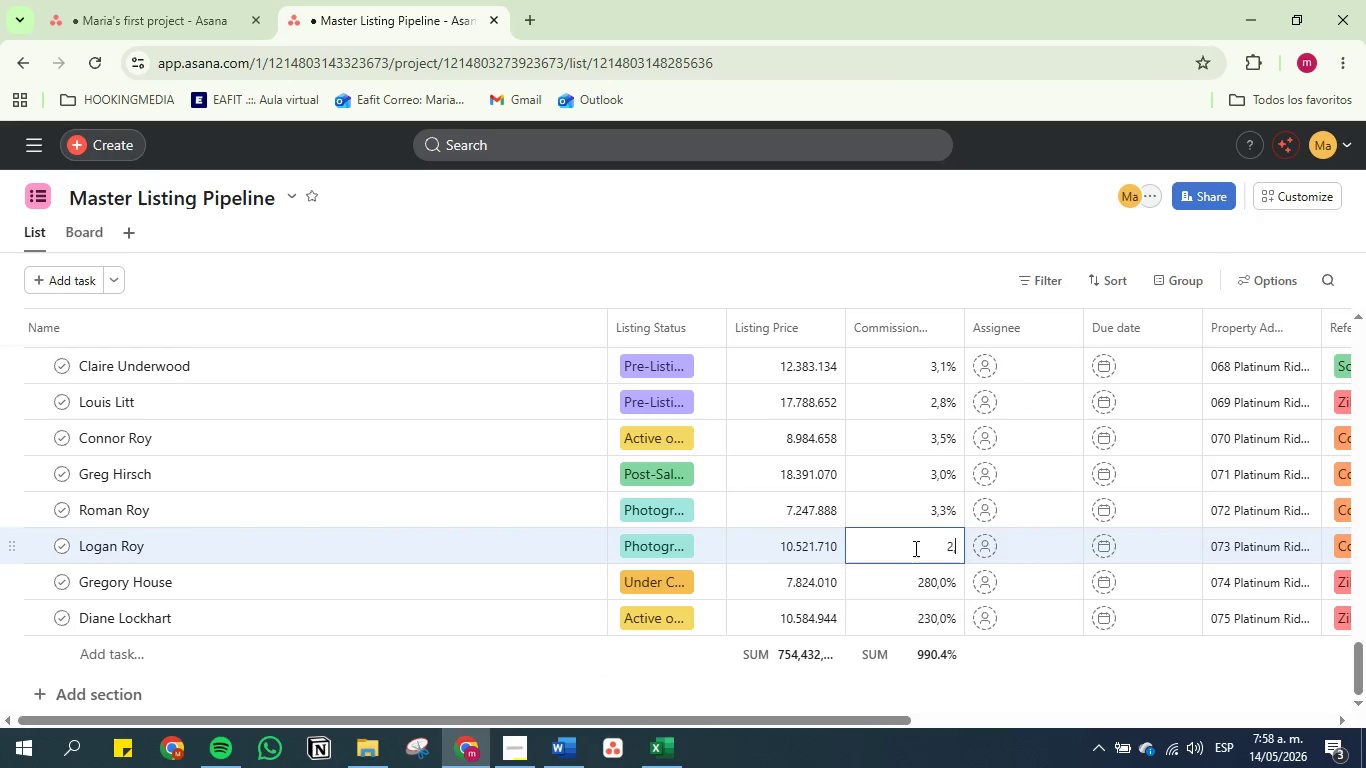 
key(Comma)
 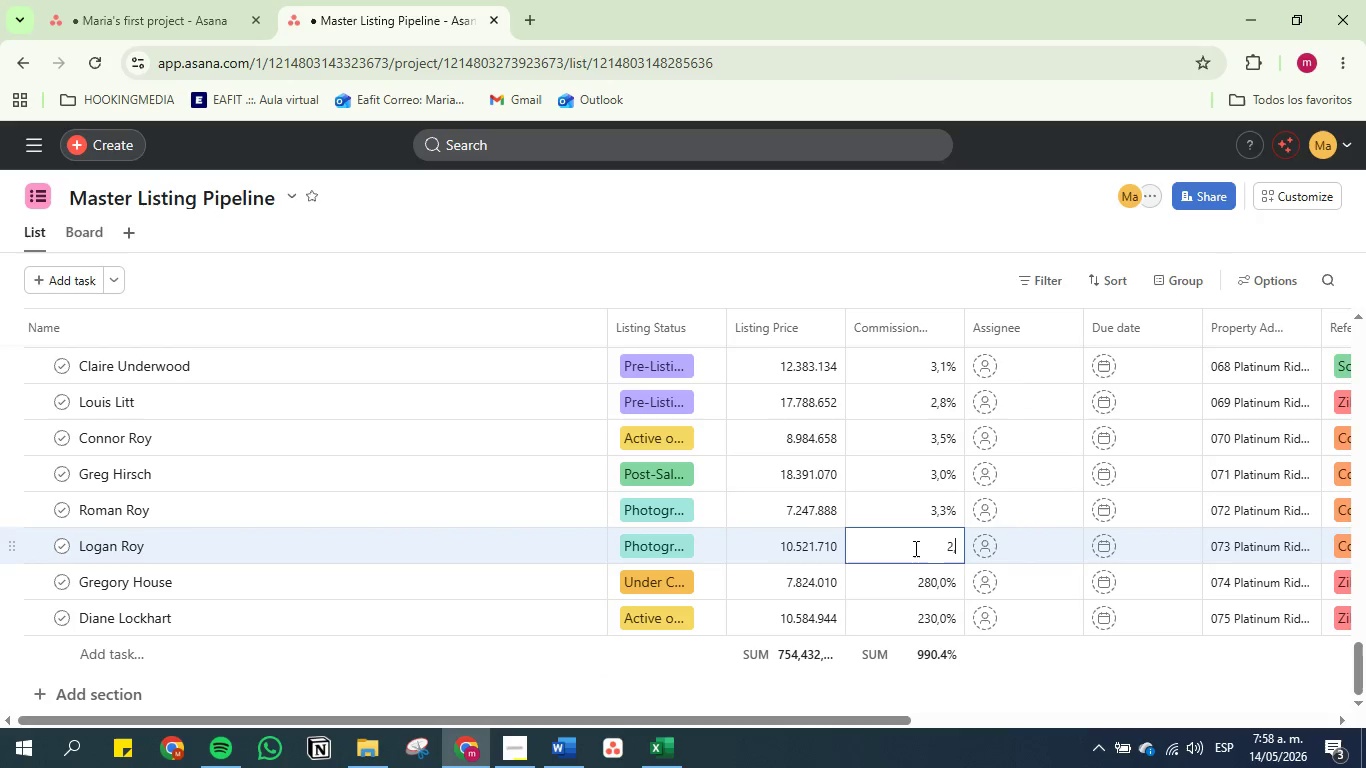 
key(9)
 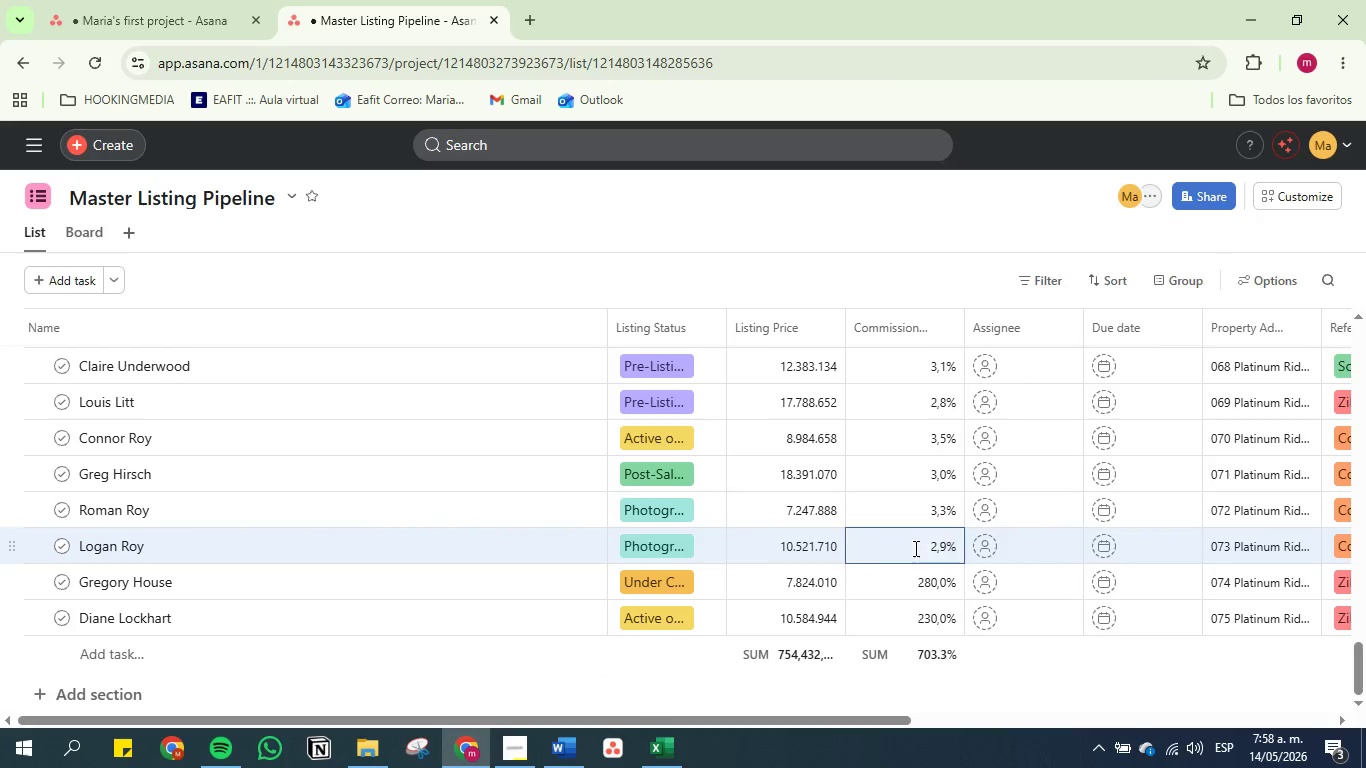 
key(Enter)
 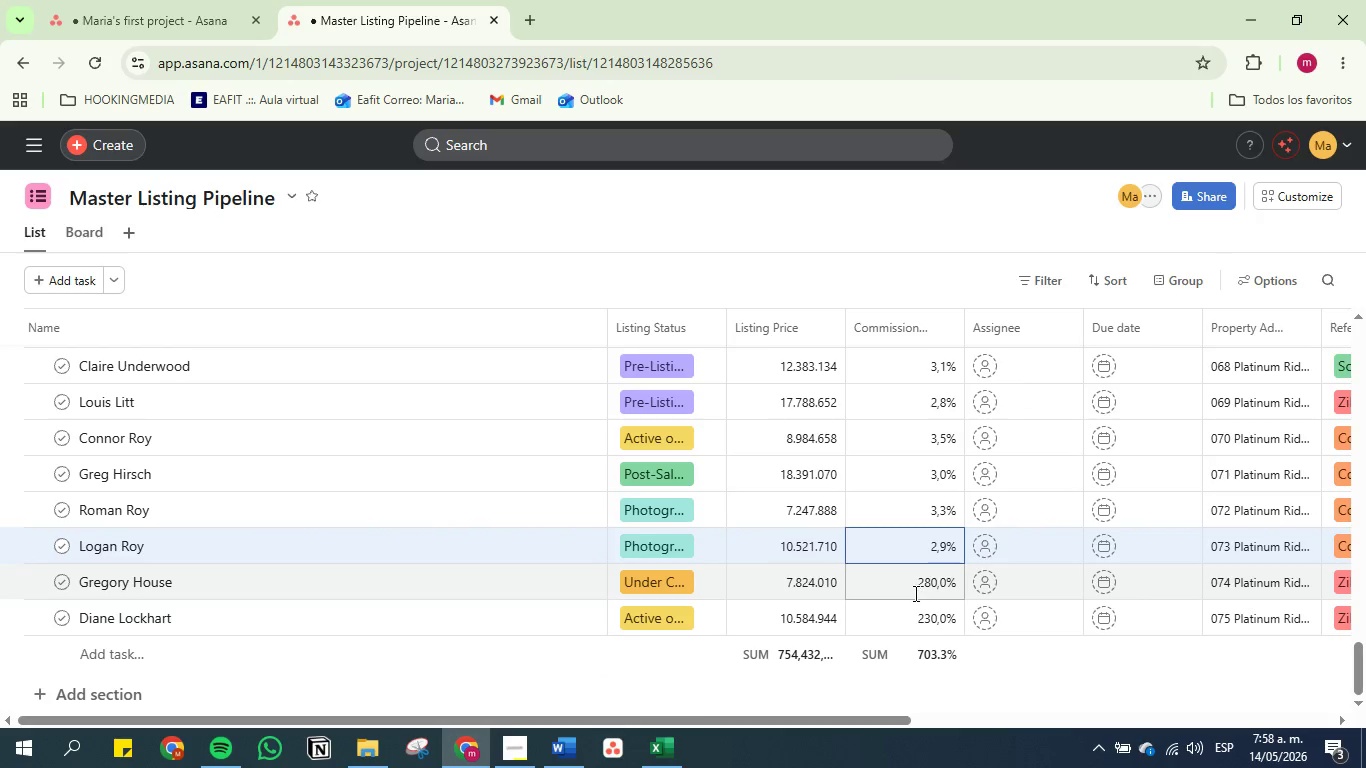 
double_click([914, 593])
 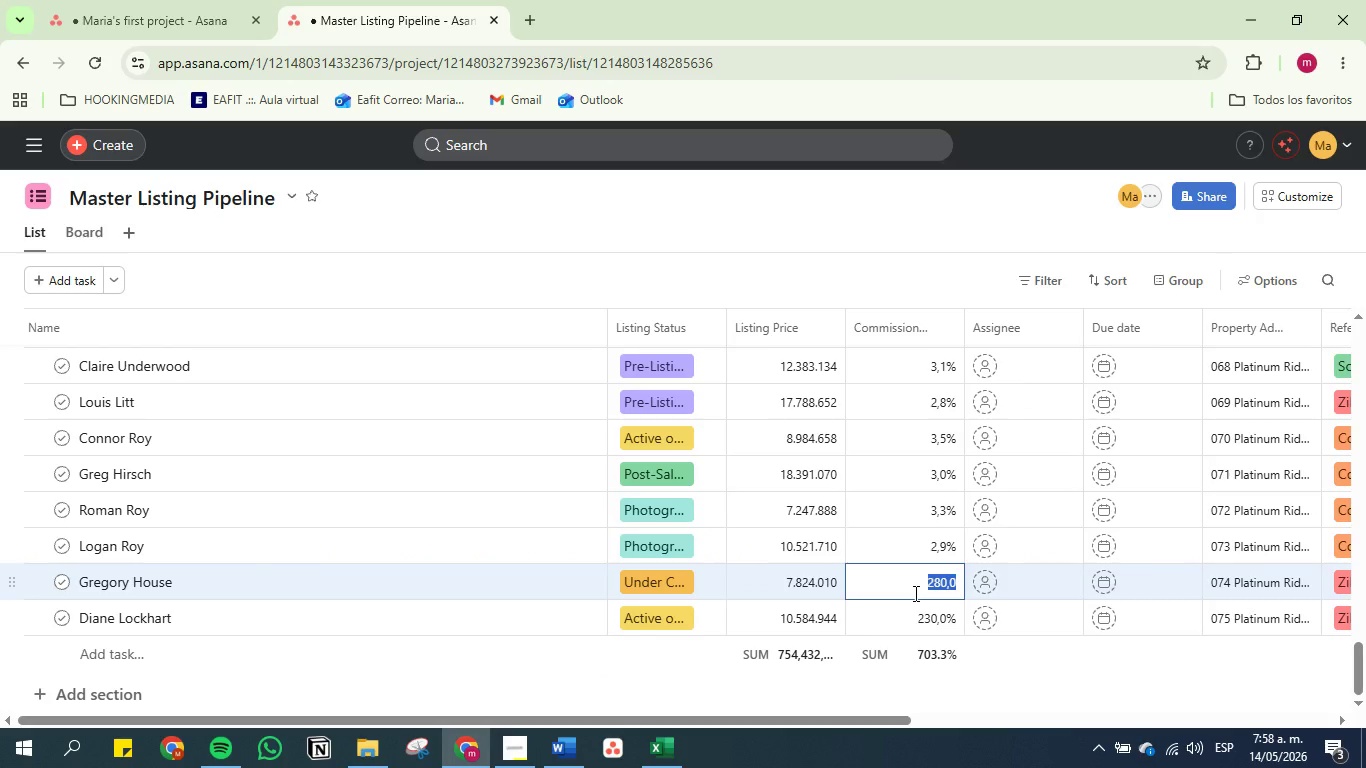 
key(2)
 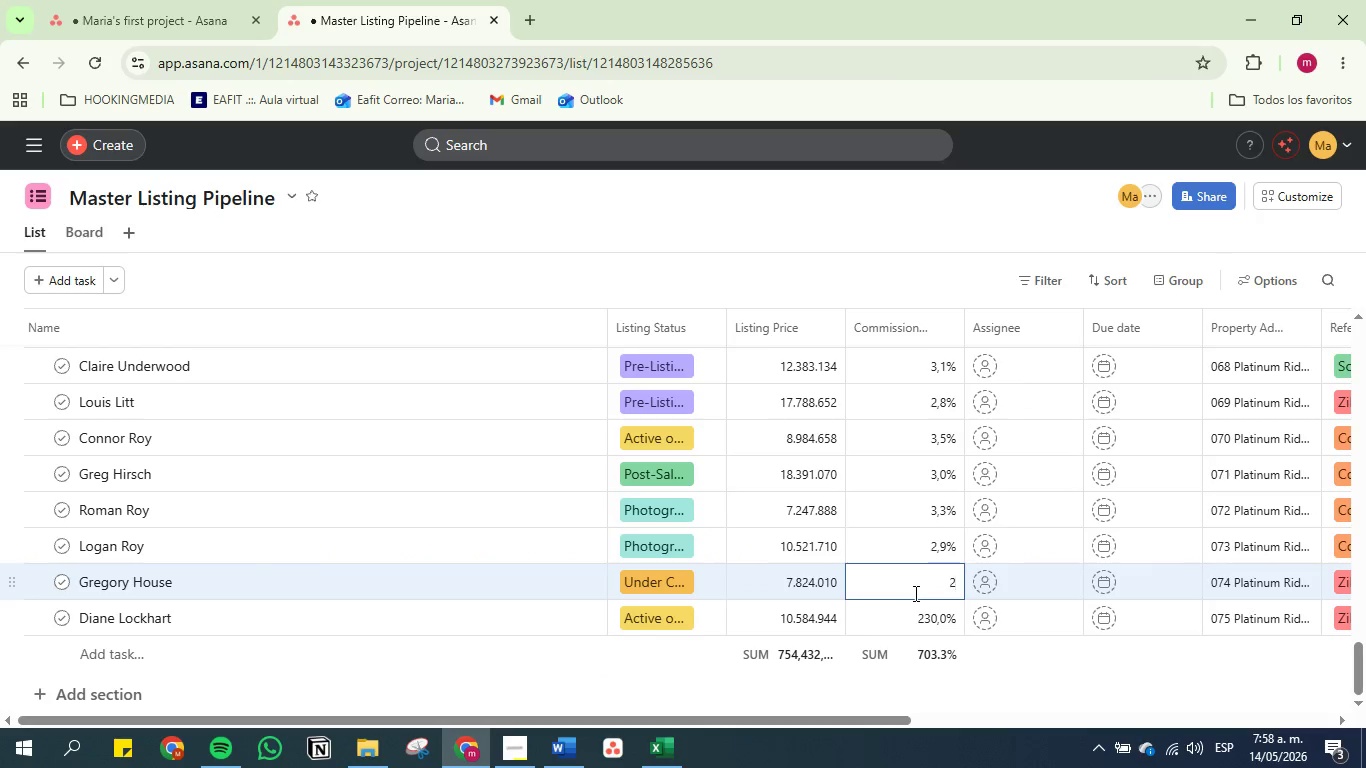 
key(Comma)
 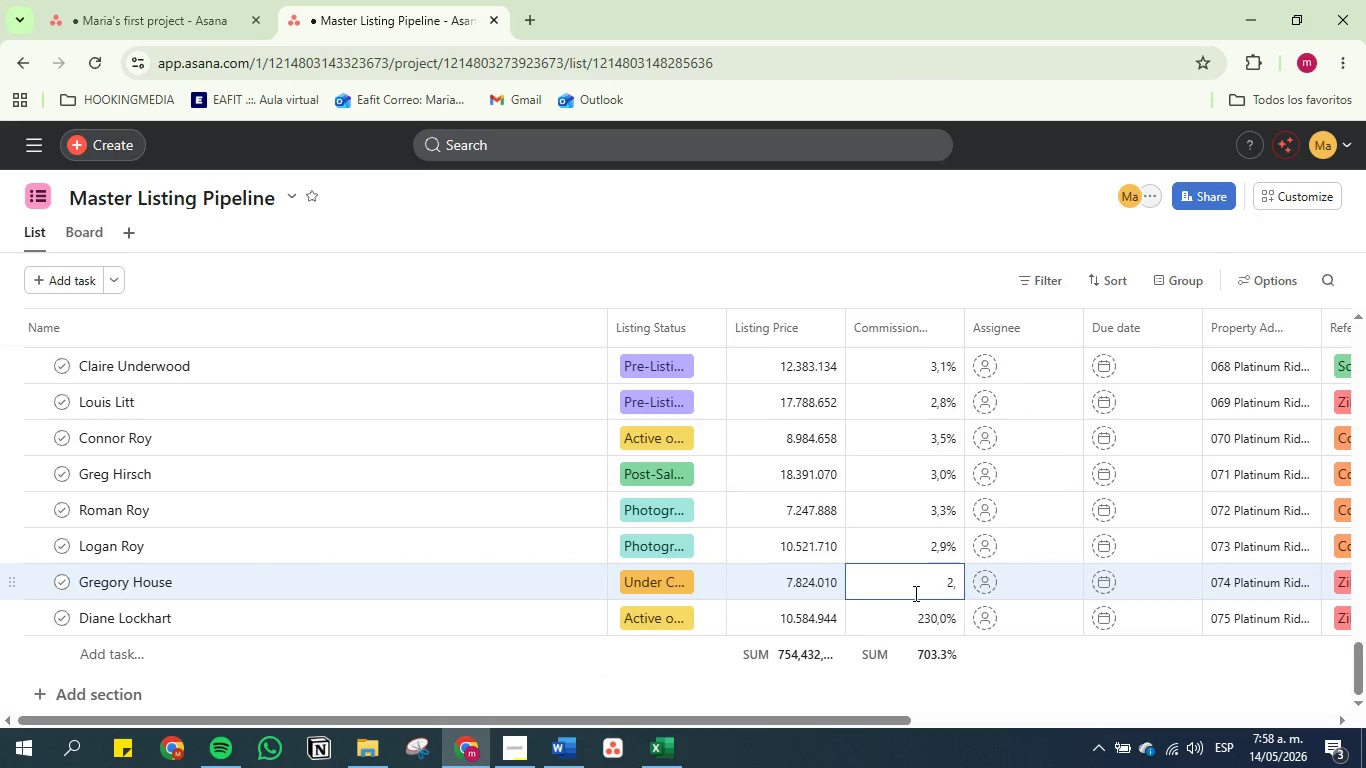 
key(8)
 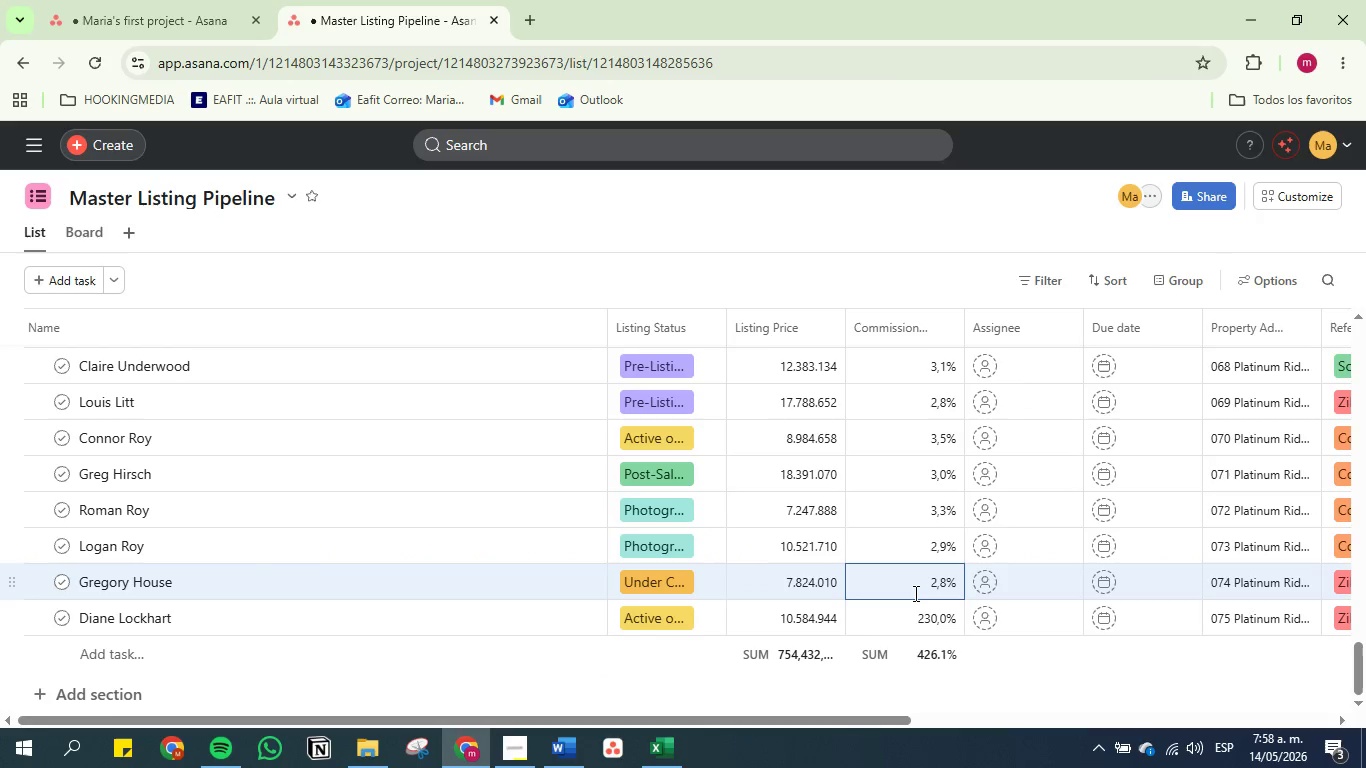 
key(Enter)
 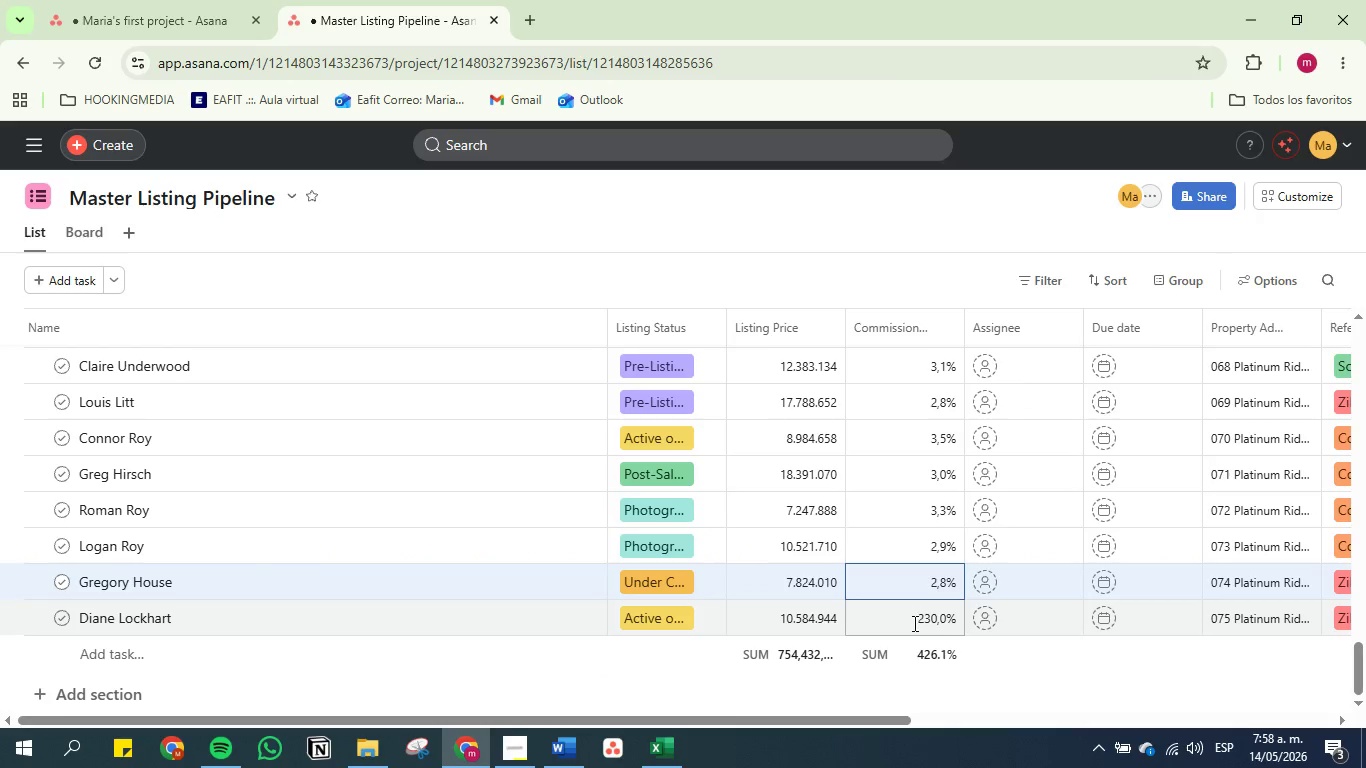 
double_click([913, 623])
 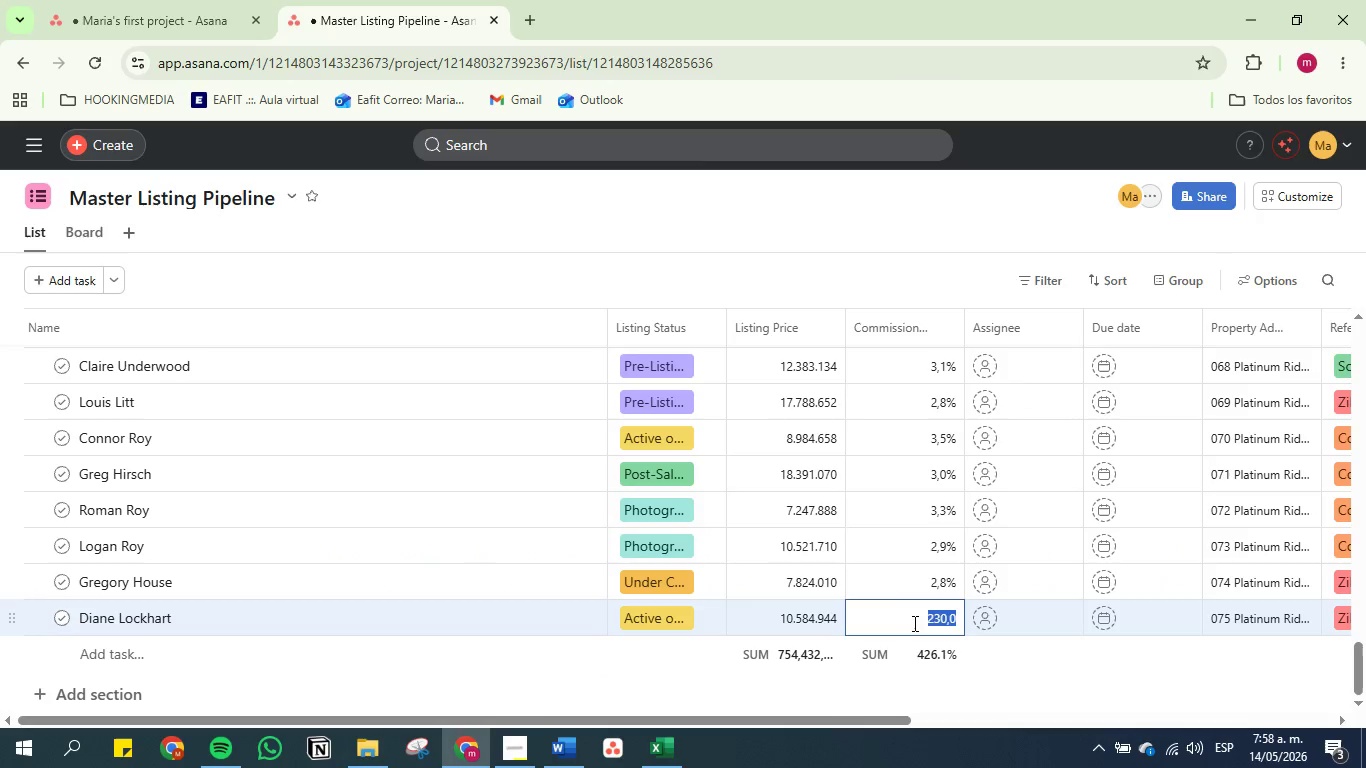 
key(2)
 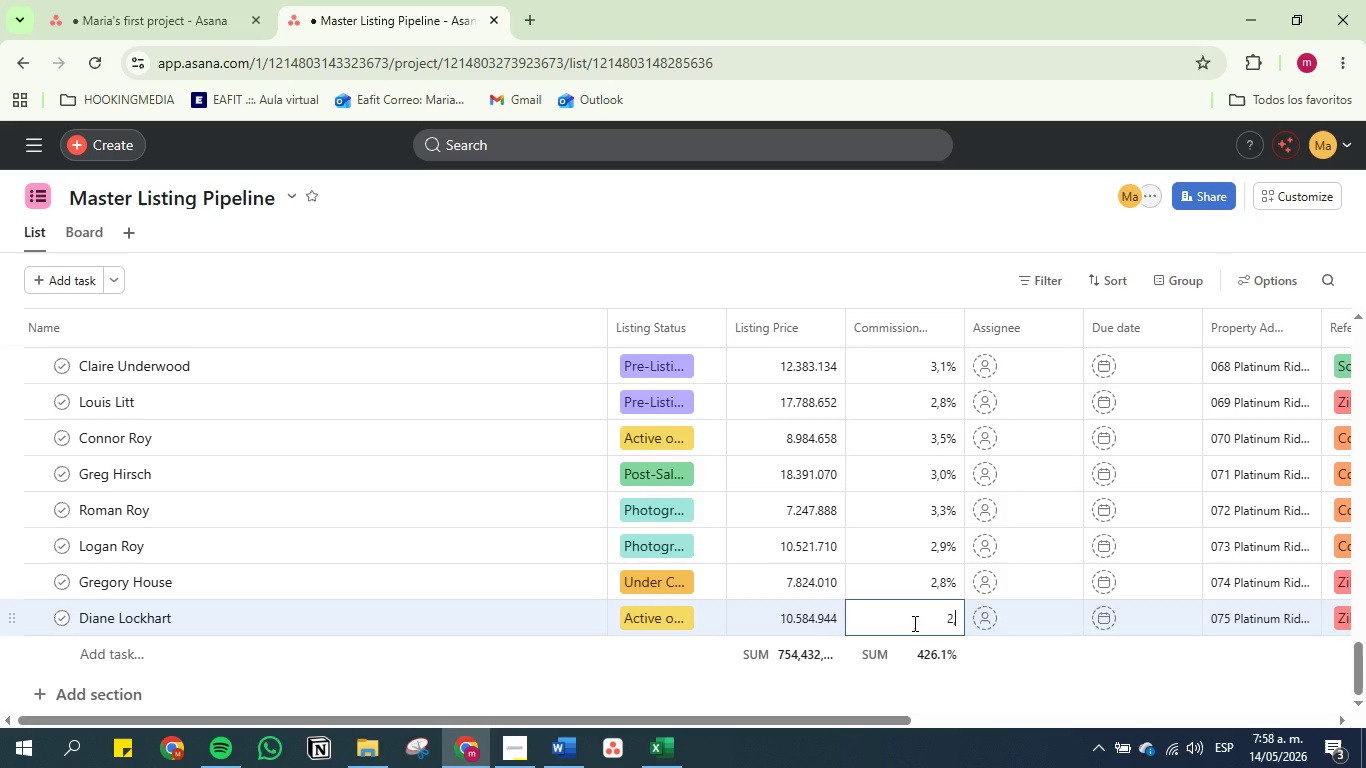 
key(Comma)
 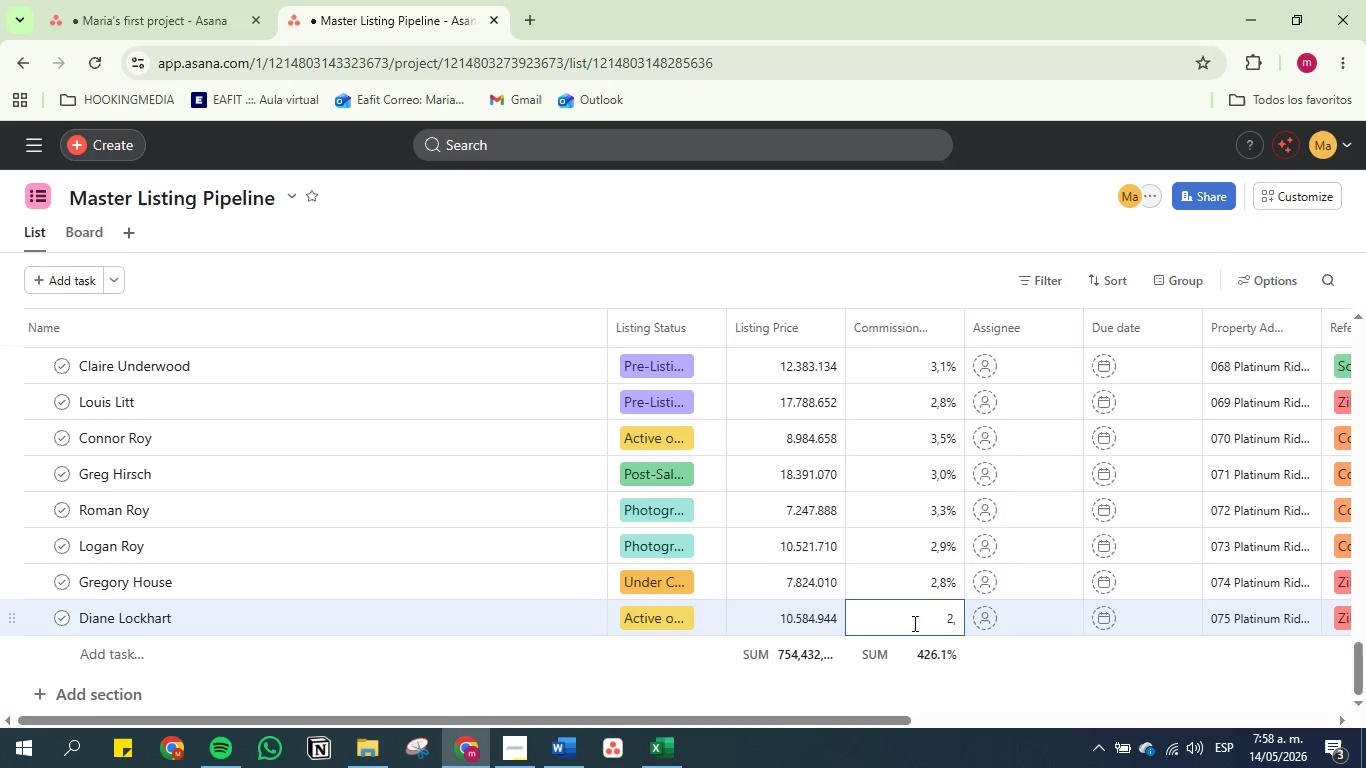 
key(3)
 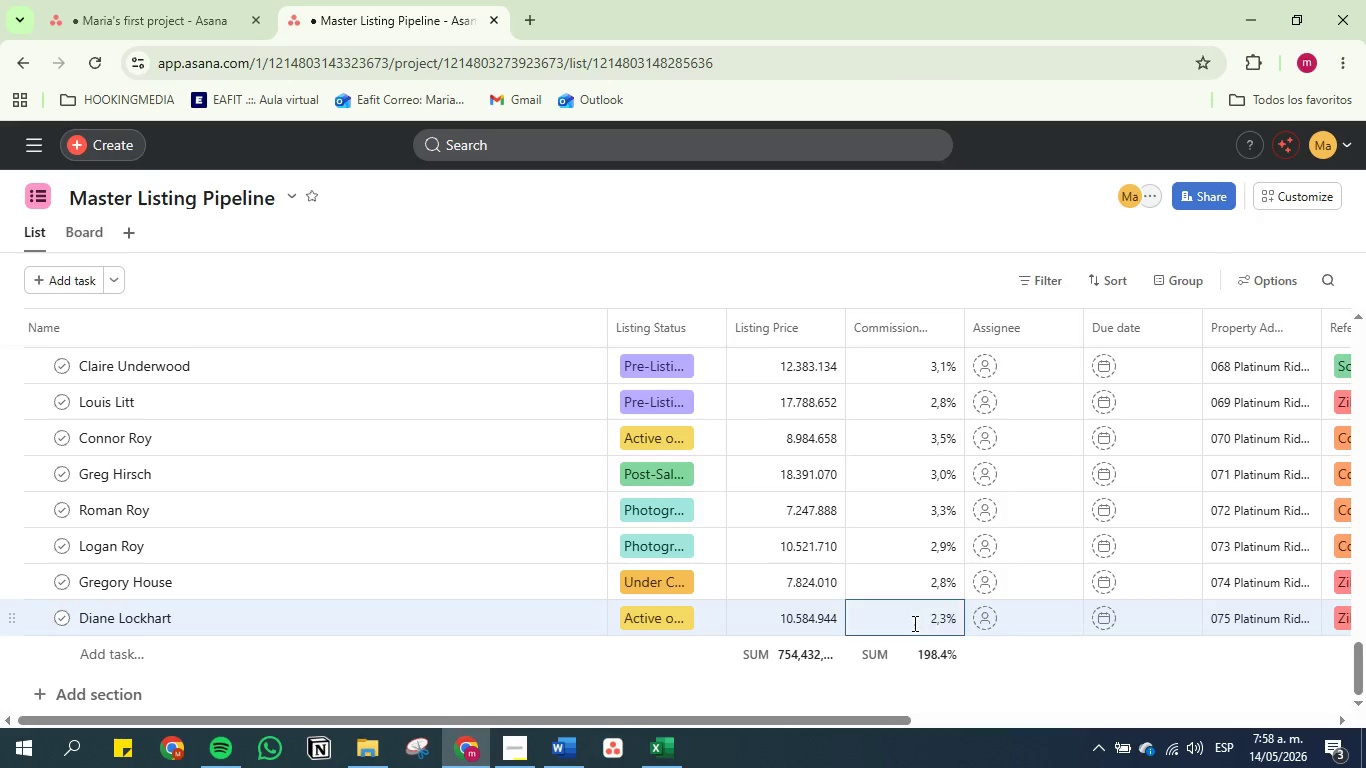 
key(Enter)
 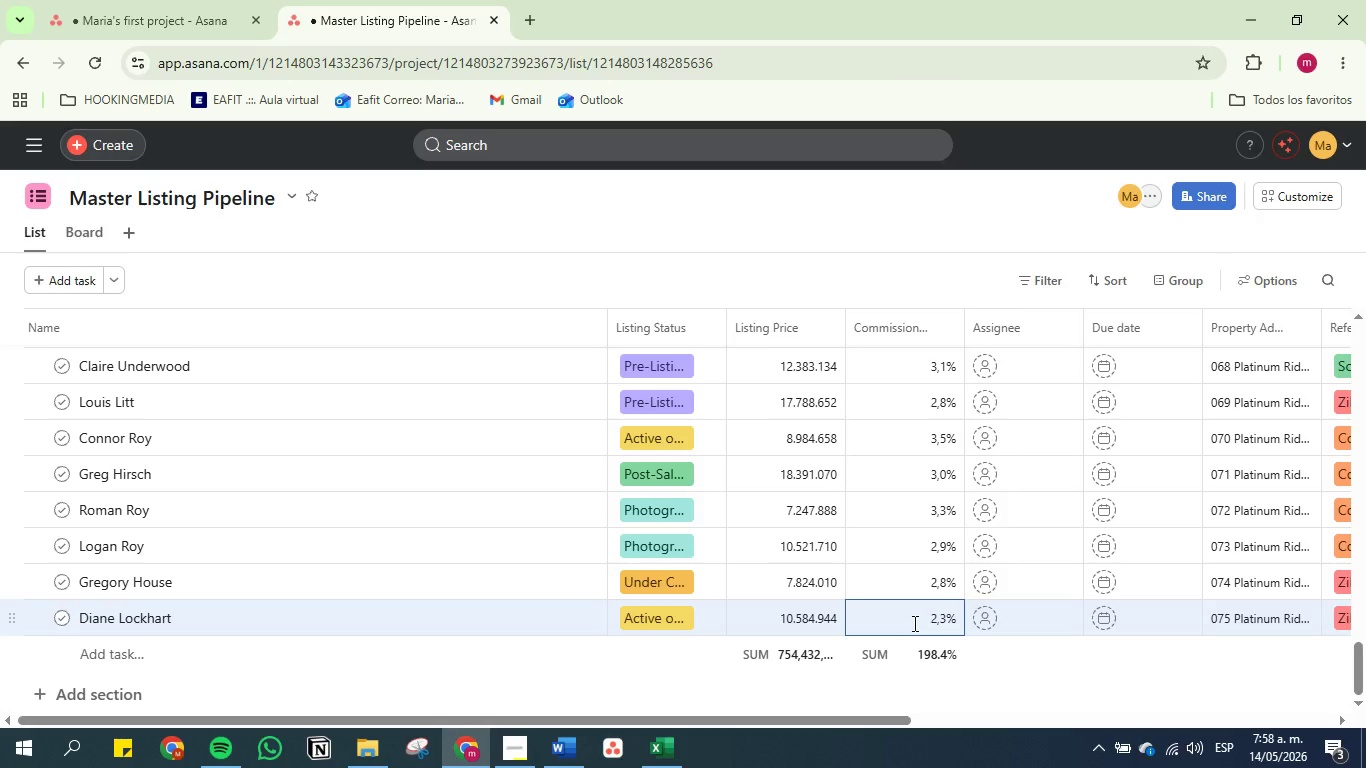 
mouse_move([620, 355])
 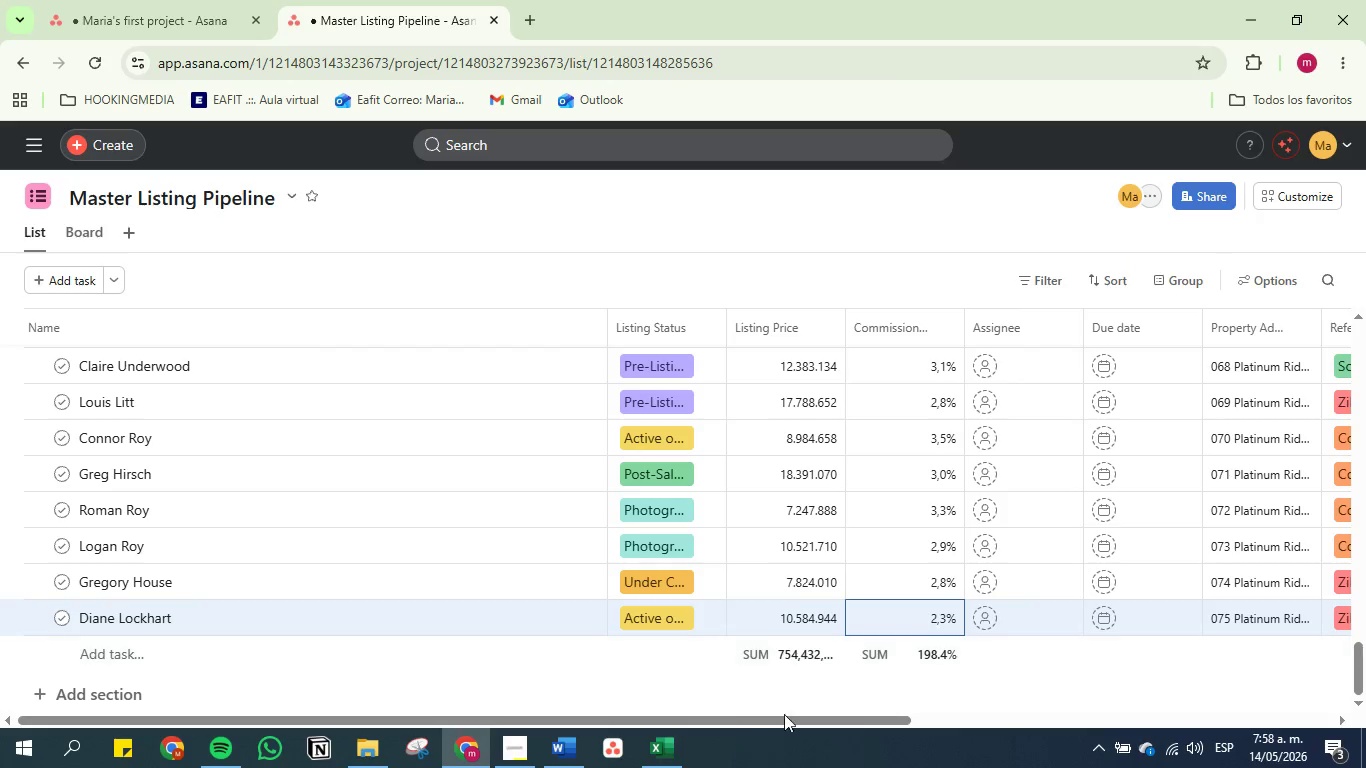 
left_click([582, 749])
 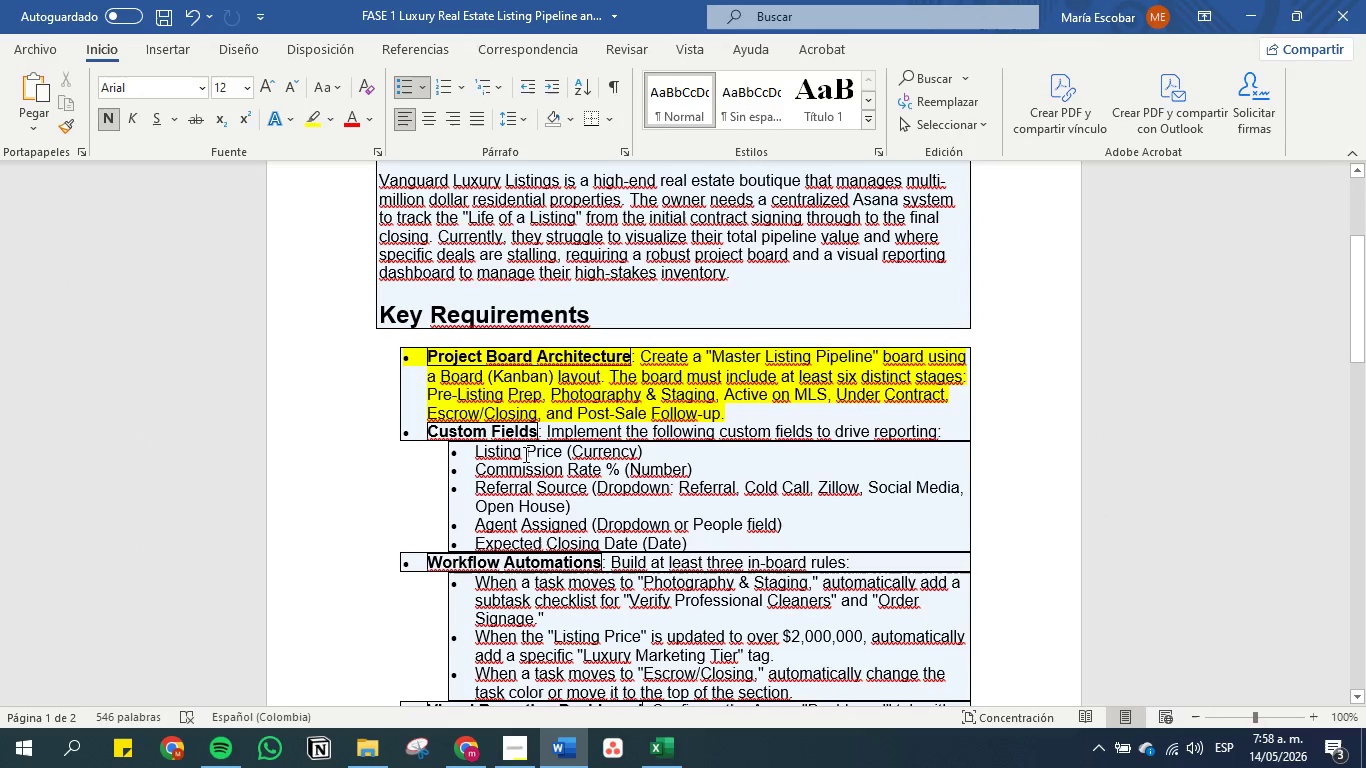 
left_click([524, 462])
 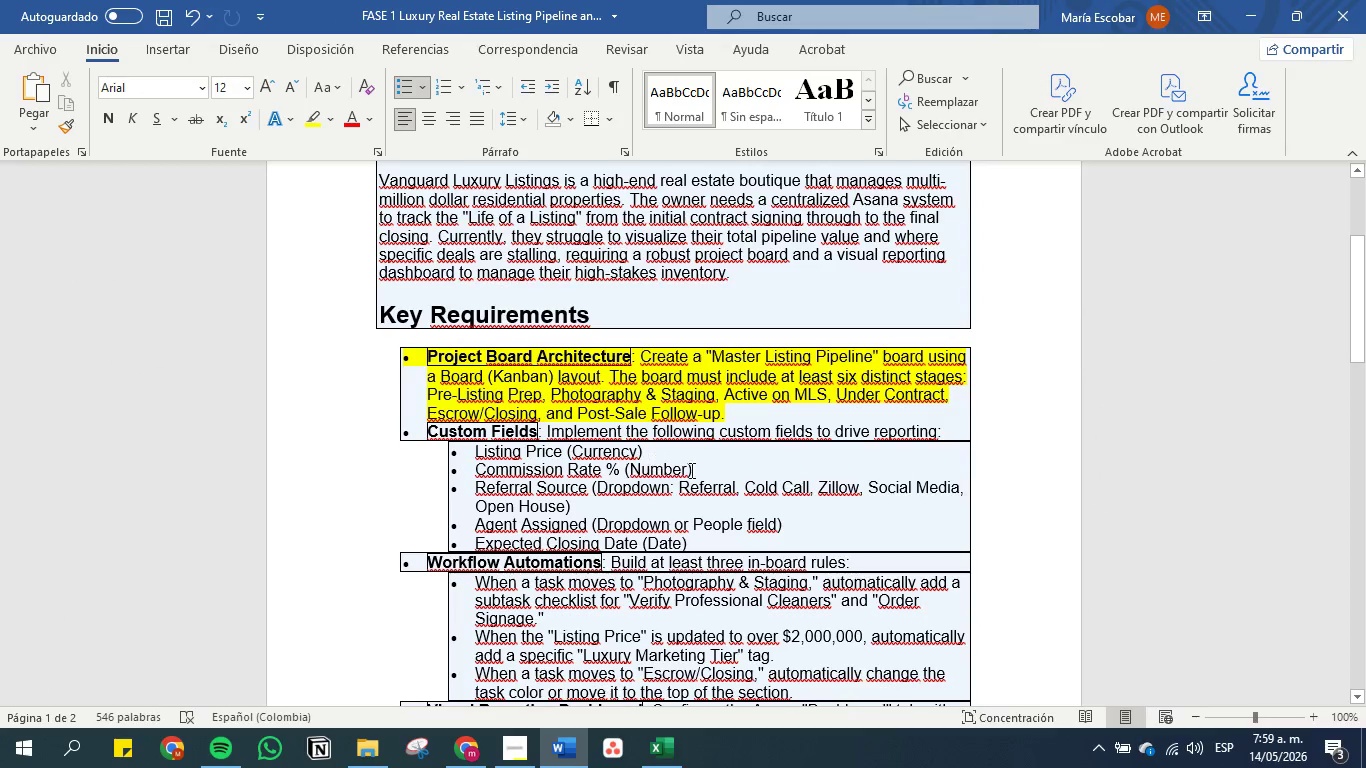 
left_click_drag(start_coordinate=[711, 472], to_coordinate=[411, 424])
 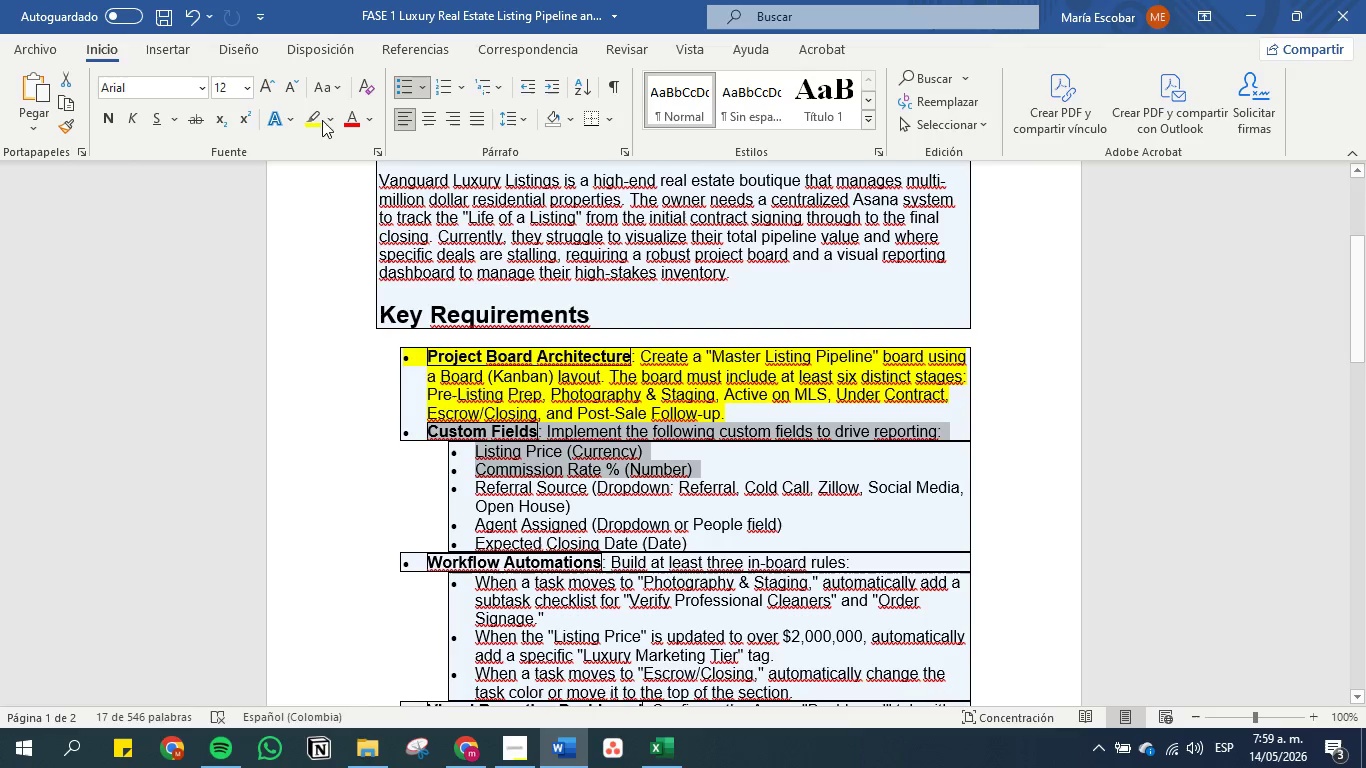 
left_click([320, 115])
 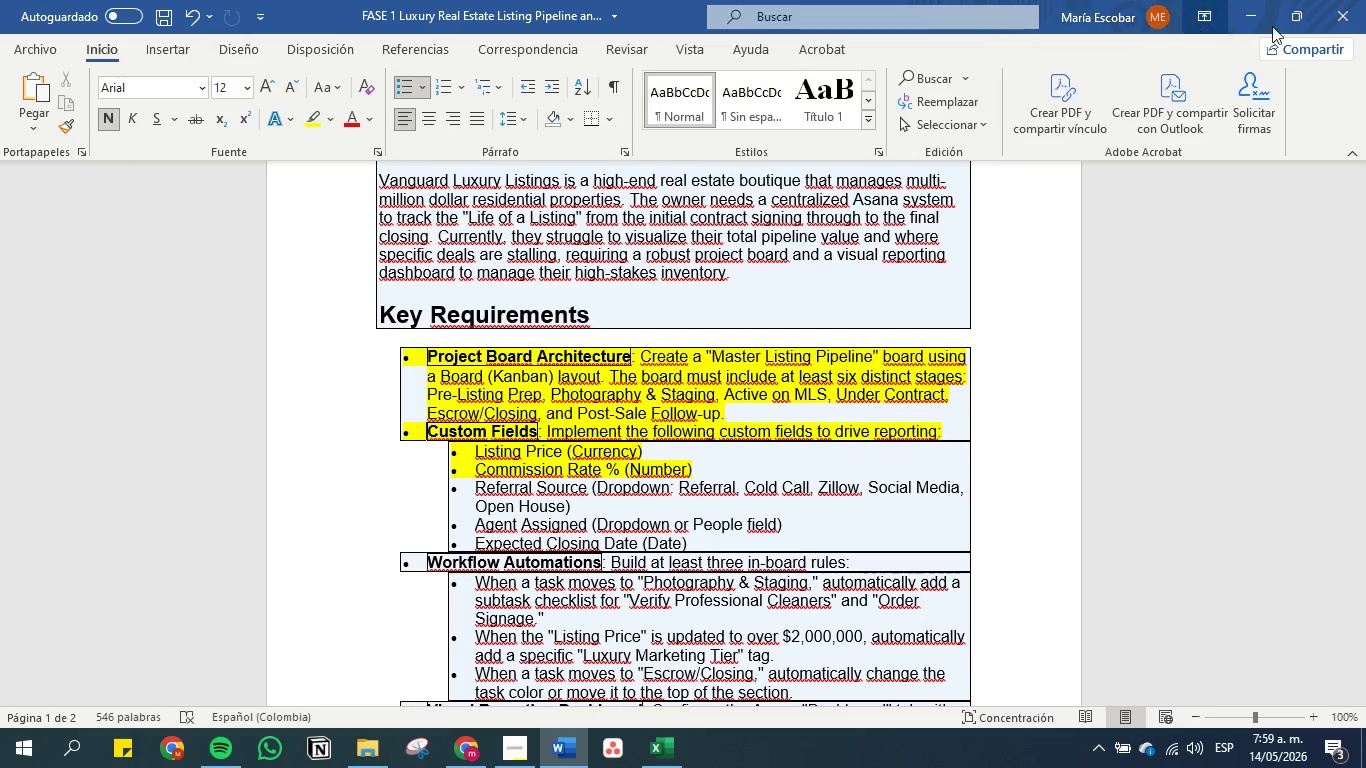 
left_click([1262, 19])
 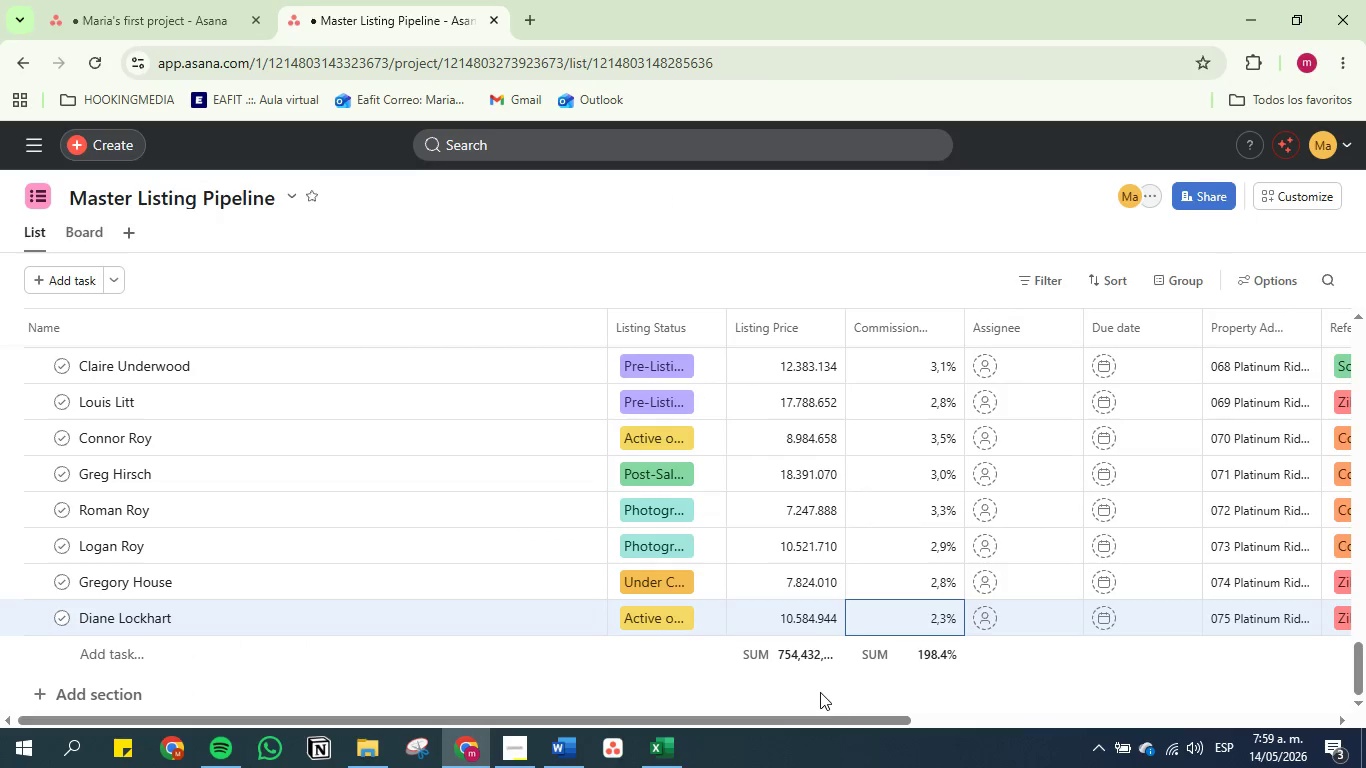 
left_click_drag(start_coordinate=[820, 718], to_coordinate=[944, 716])
 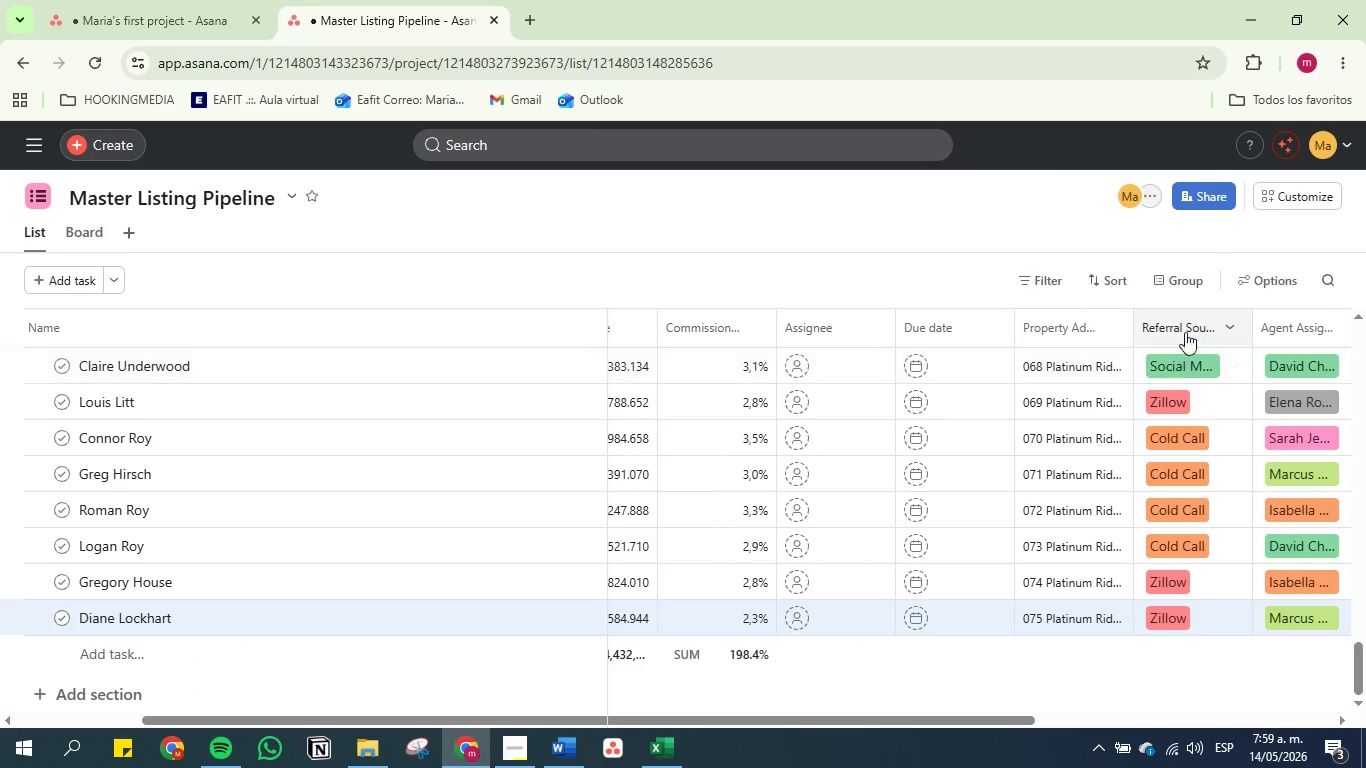 
left_click_drag(start_coordinate=[1185, 327], to_coordinate=[779, 322])
 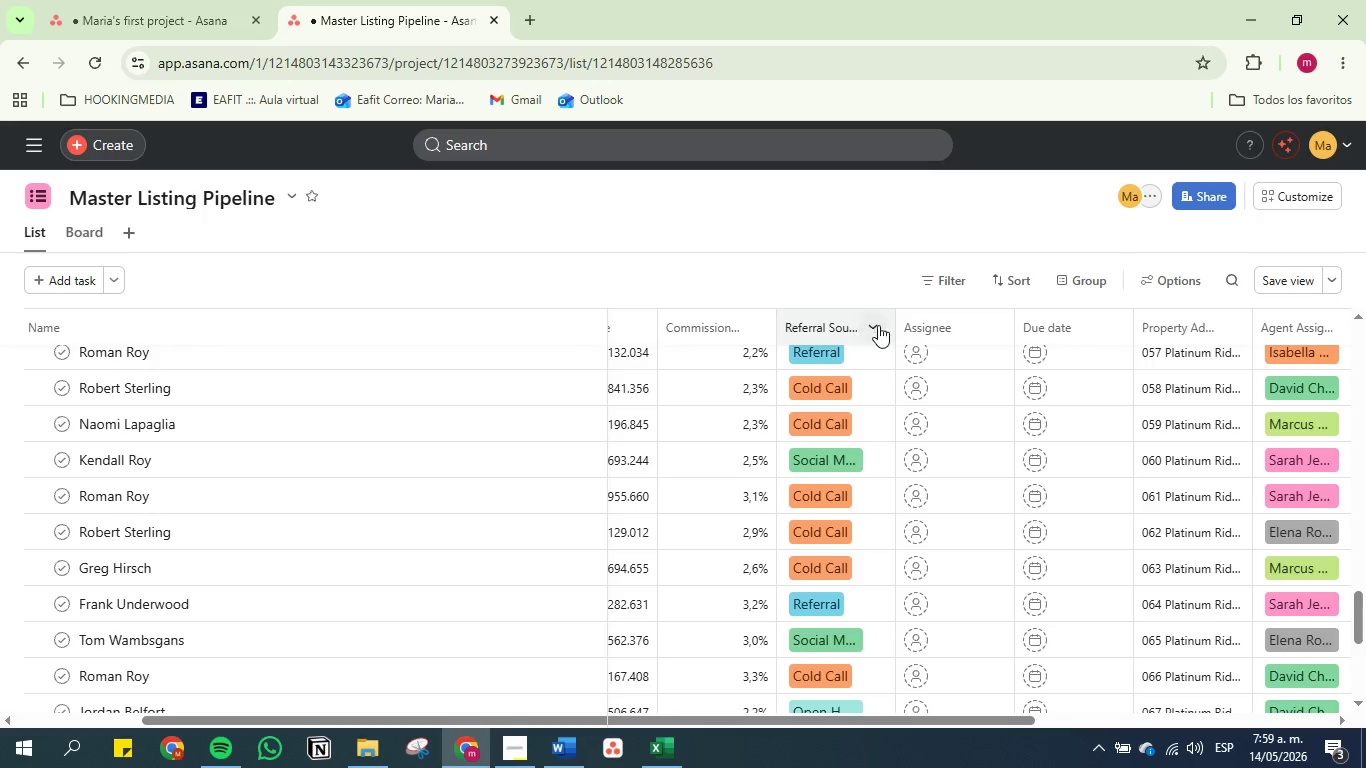 
left_click([878, 325])
 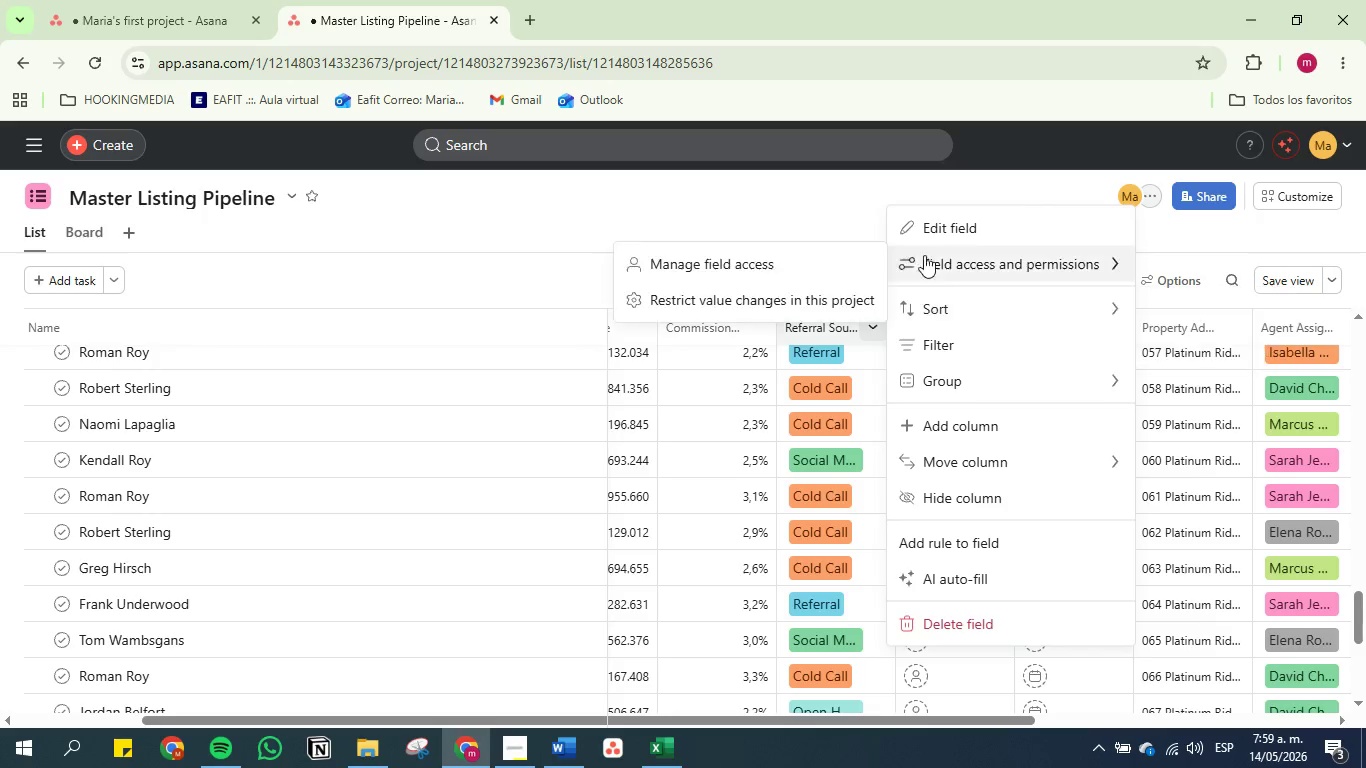 
left_click([927, 234])
 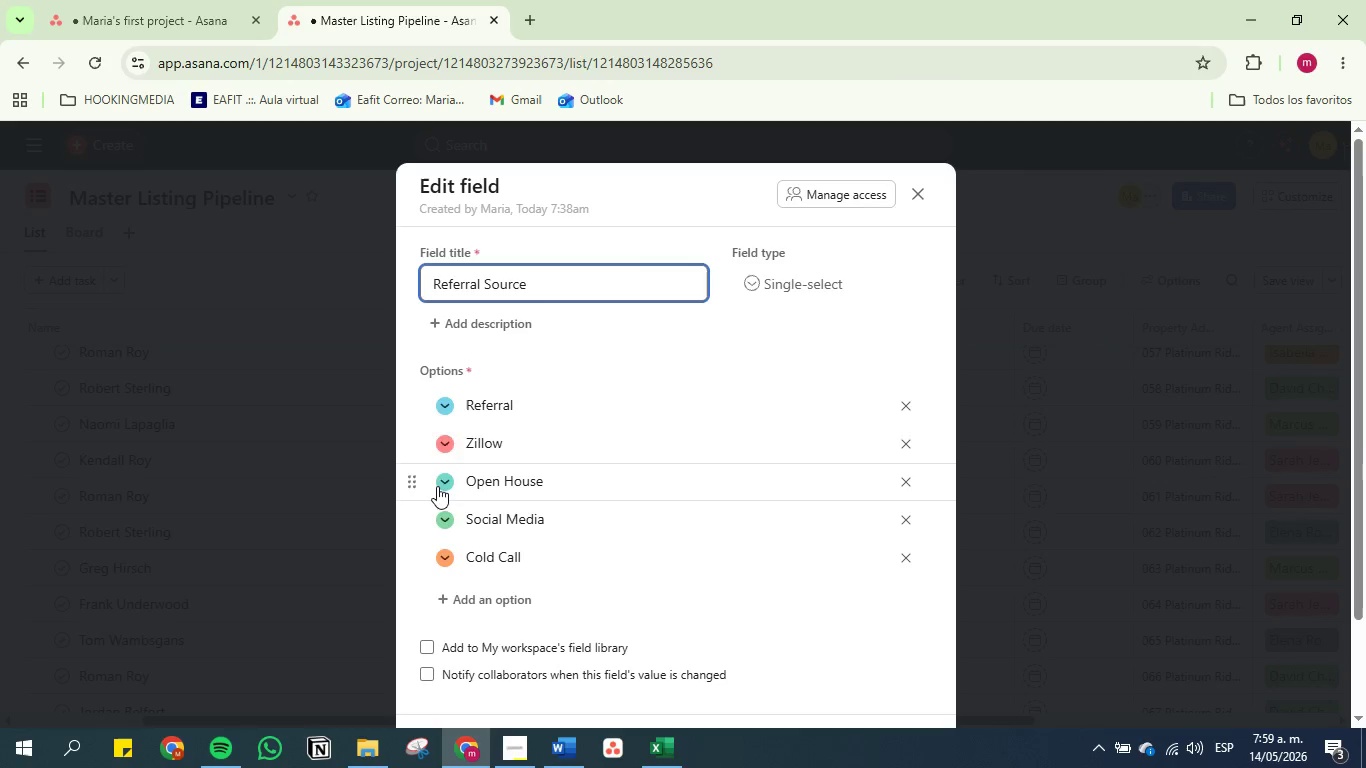 
left_click([447, 486])
 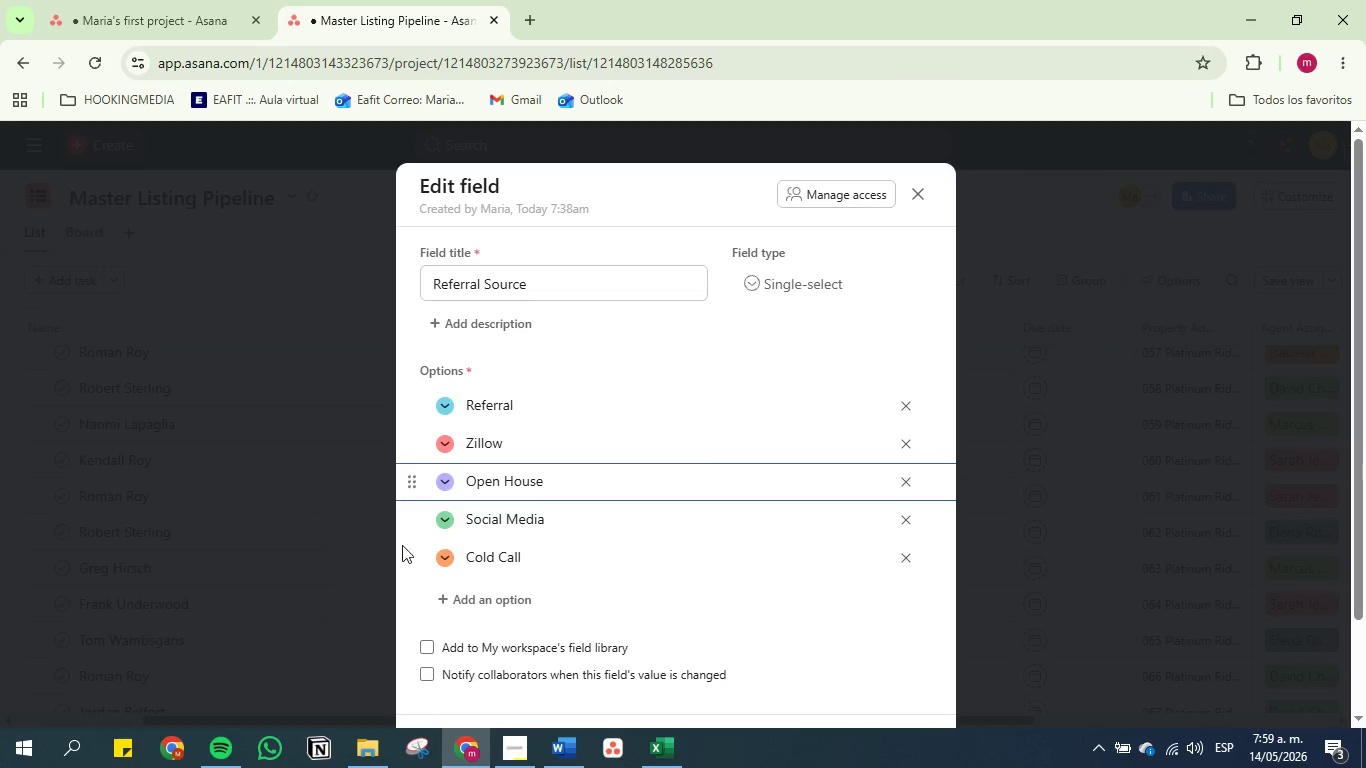 
left_click([446, 520])
 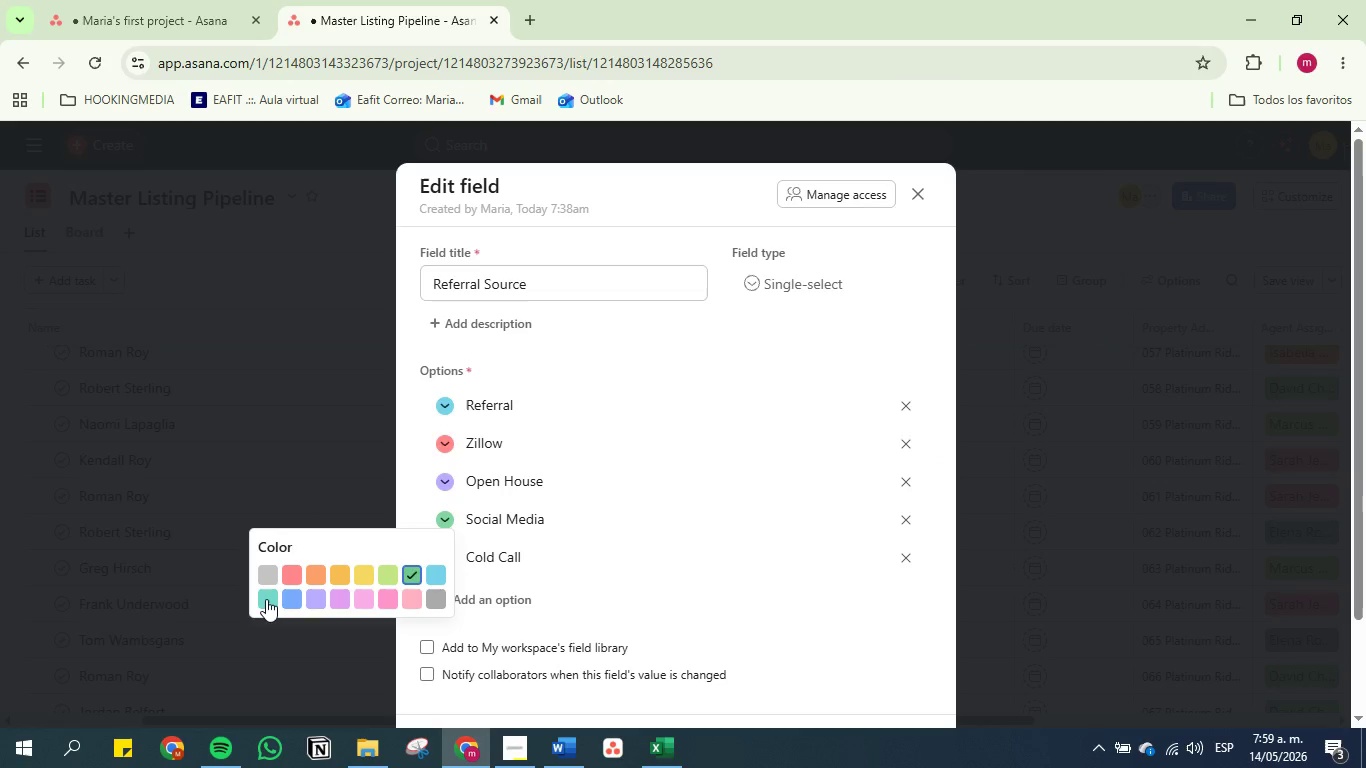 
left_click([265, 599])
 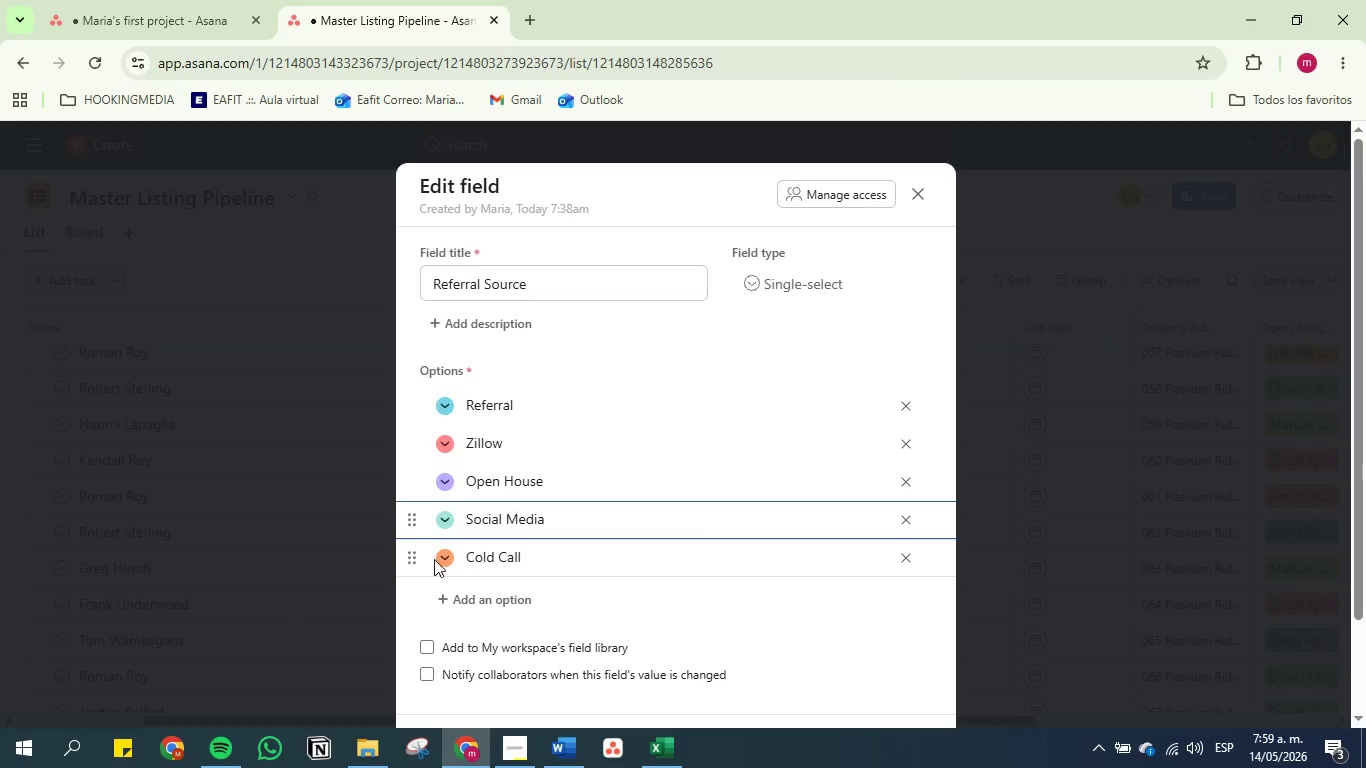 
left_click([445, 559])
 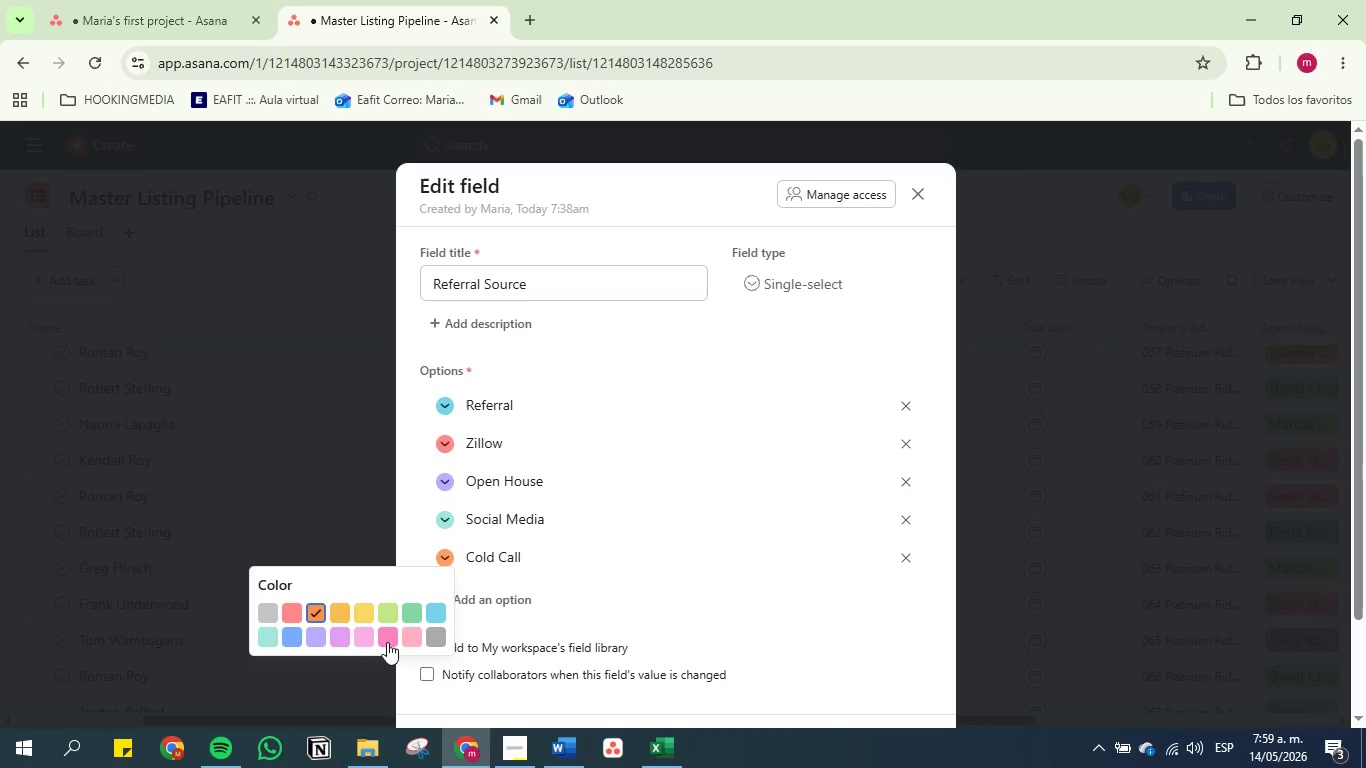 
left_click([387, 642])
 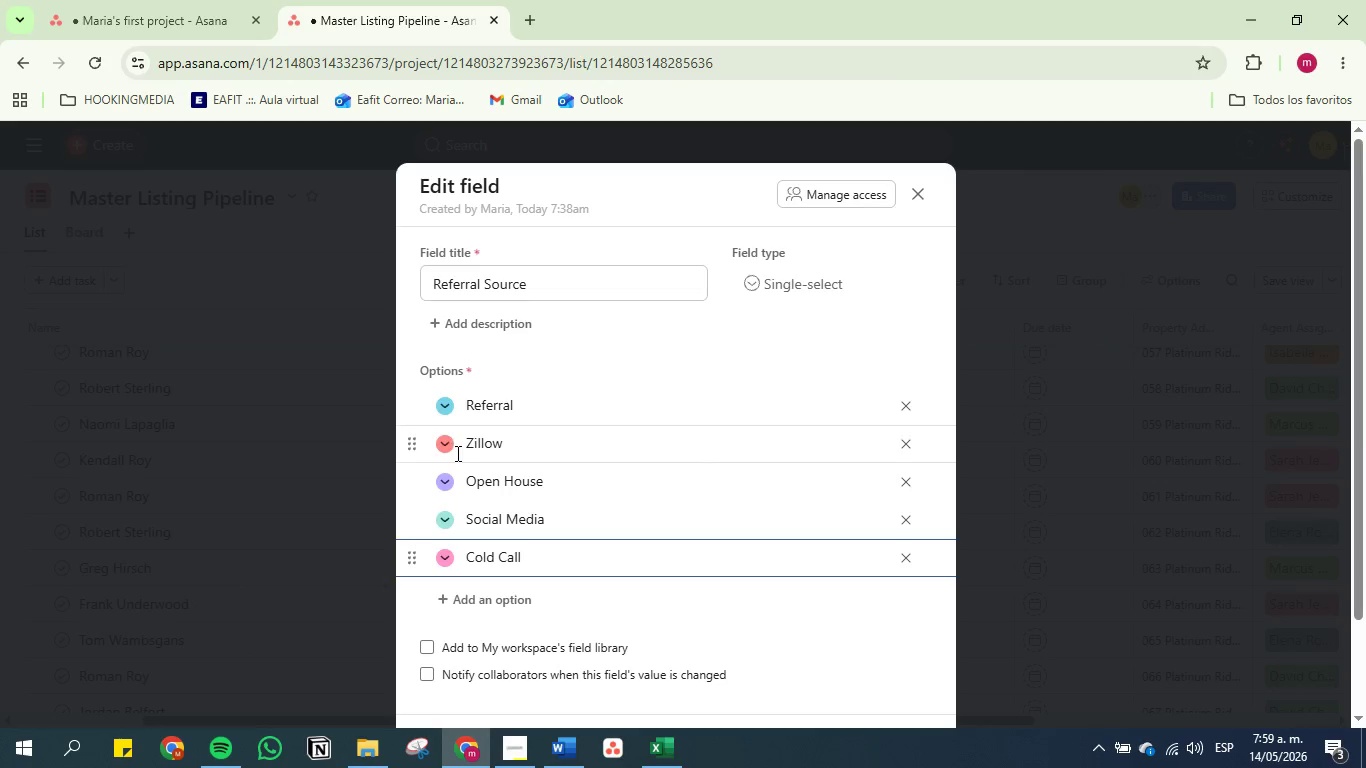 
left_click([444, 442])
 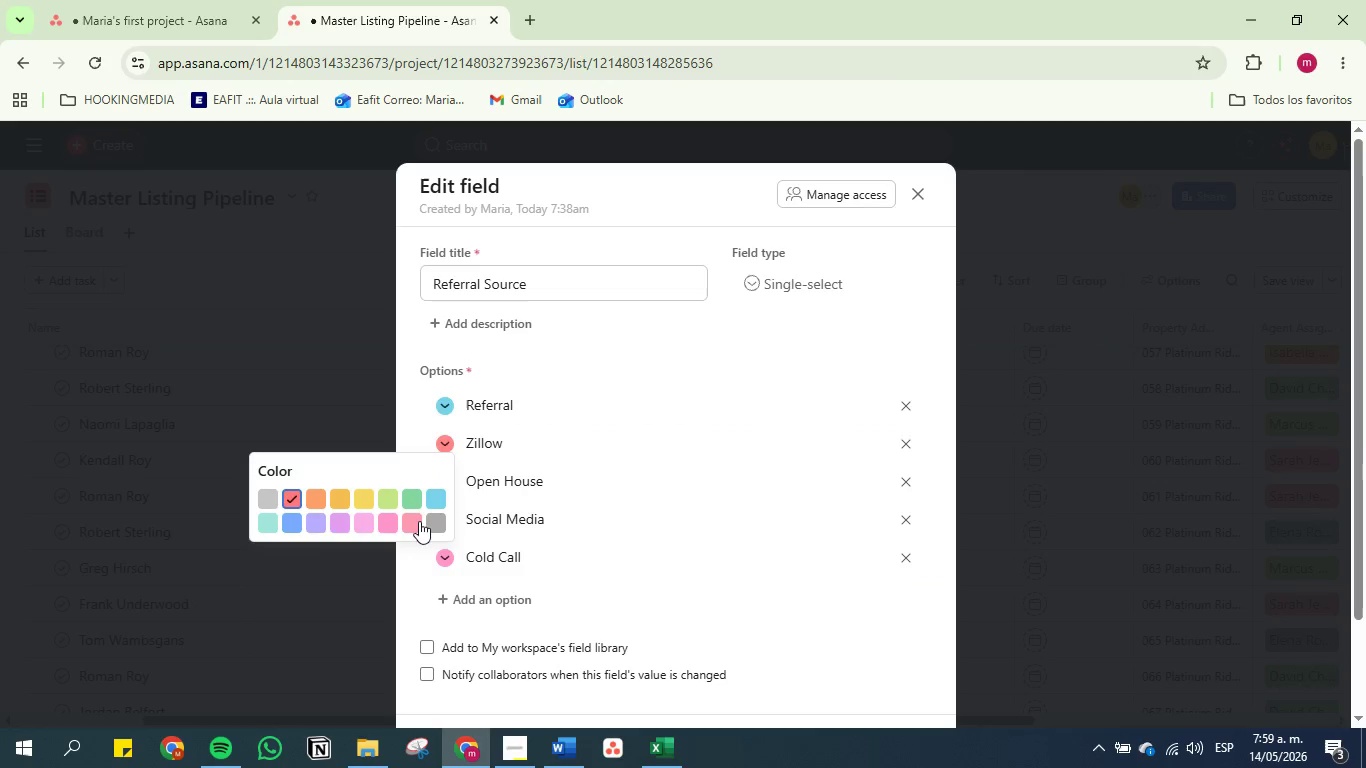 
left_click([416, 526])
 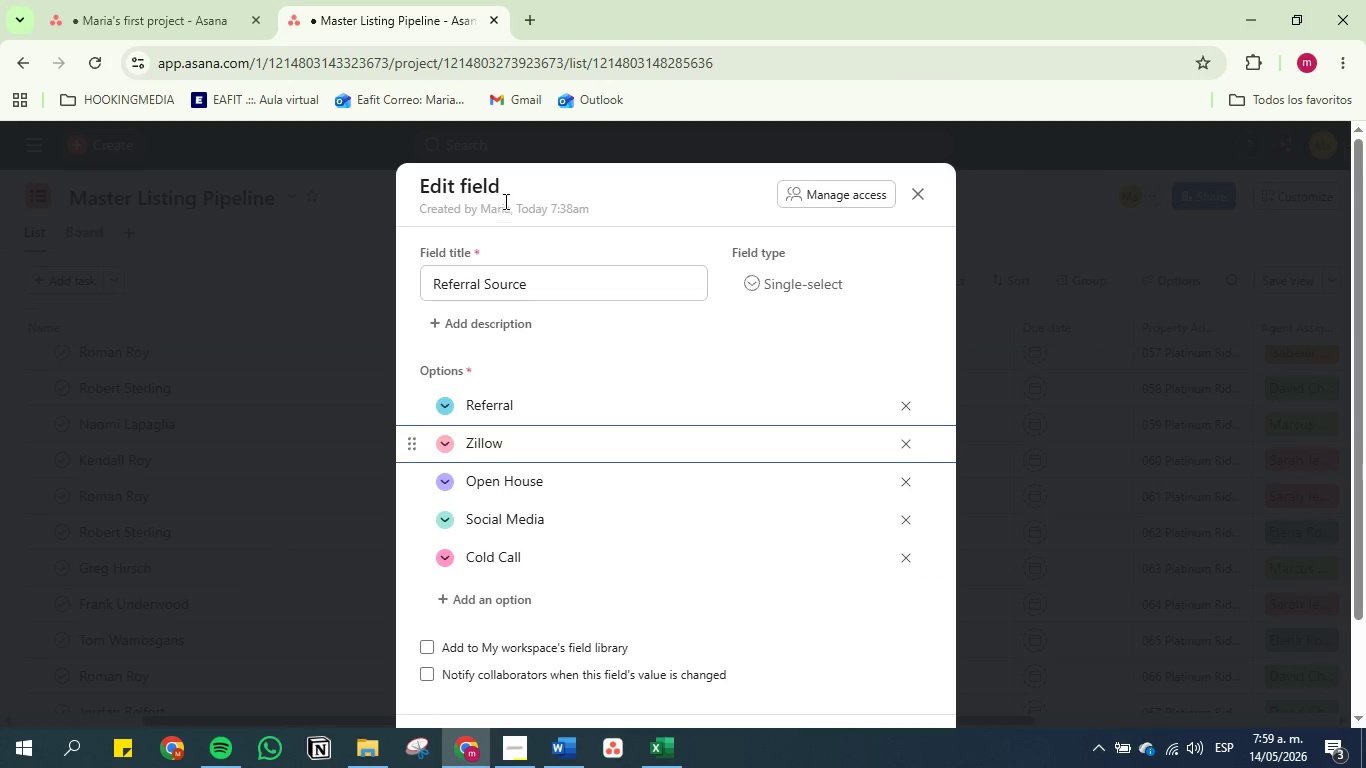 
scroll: coordinate [752, 500], scroll_direction: down, amount: 7.0
 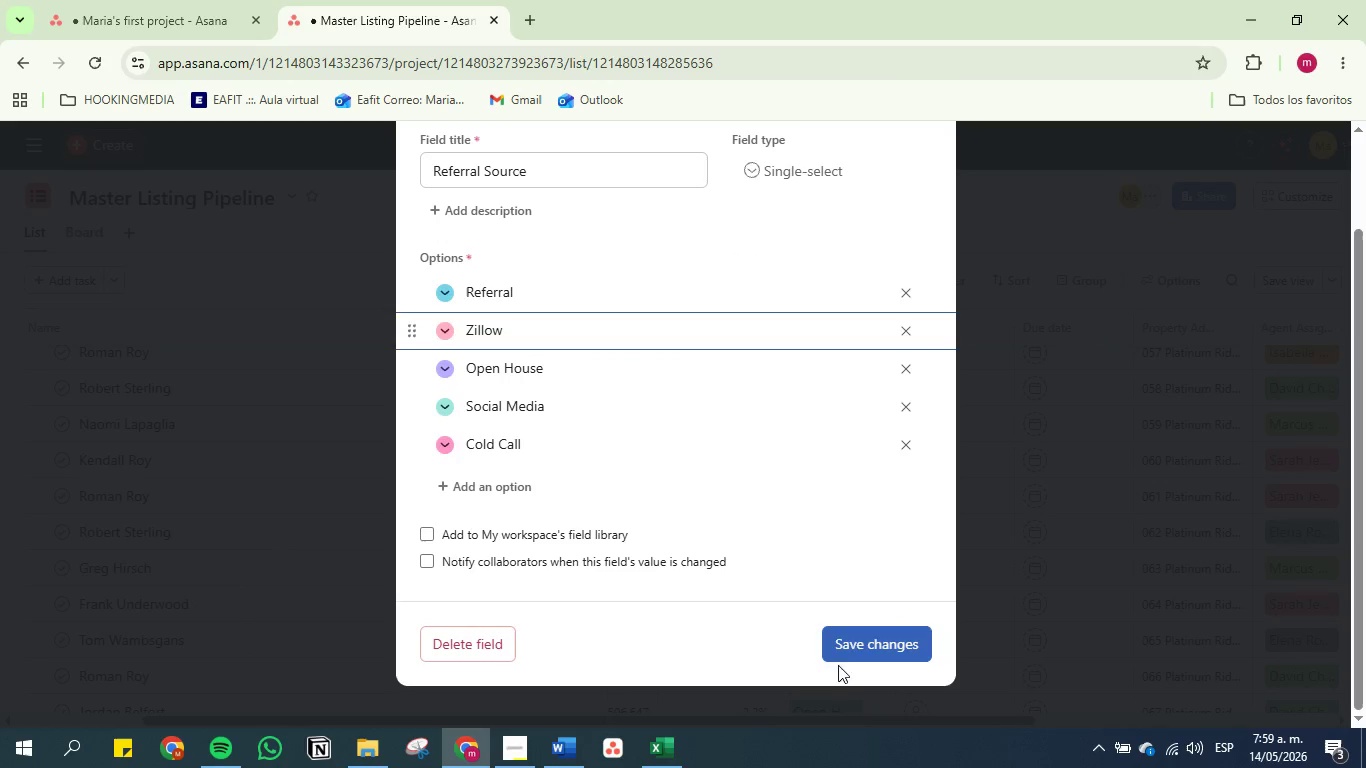 
left_click([851, 639])
 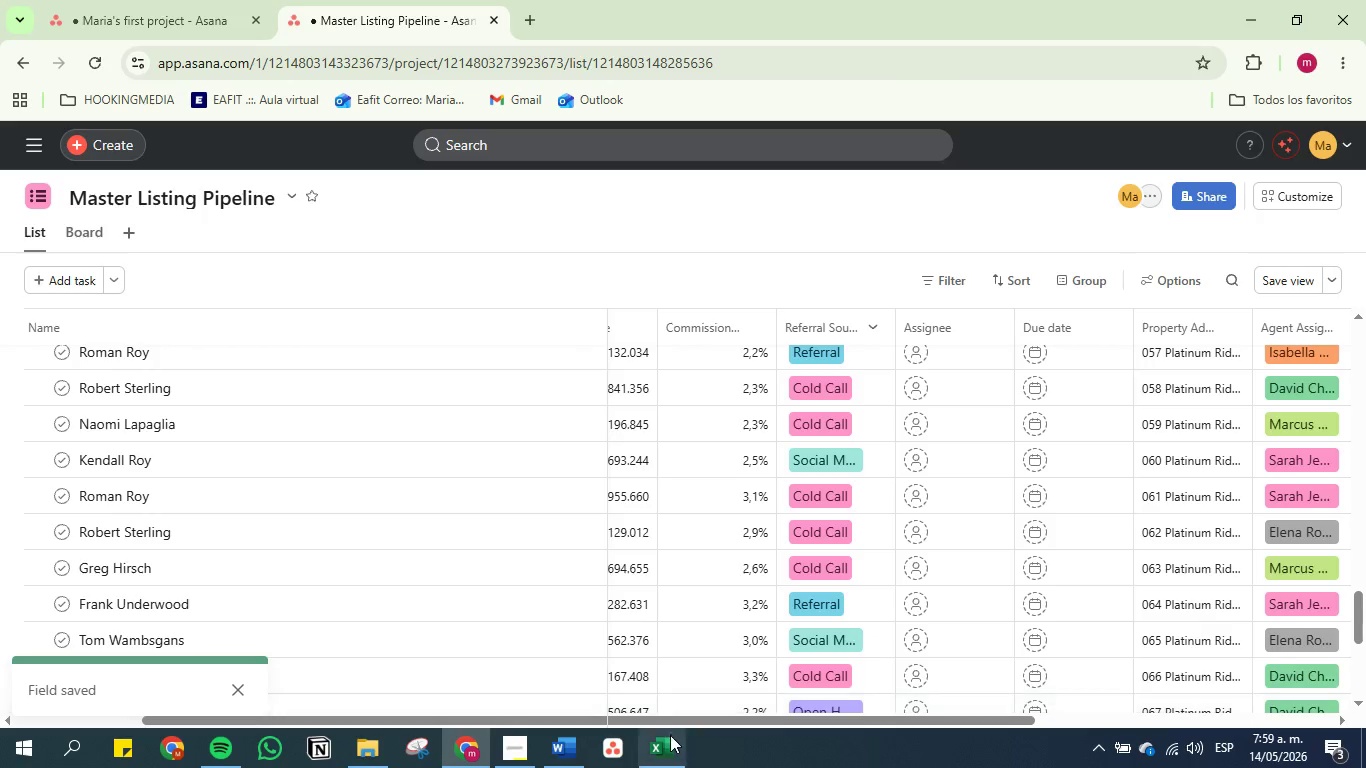 
left_click([565, 747])
 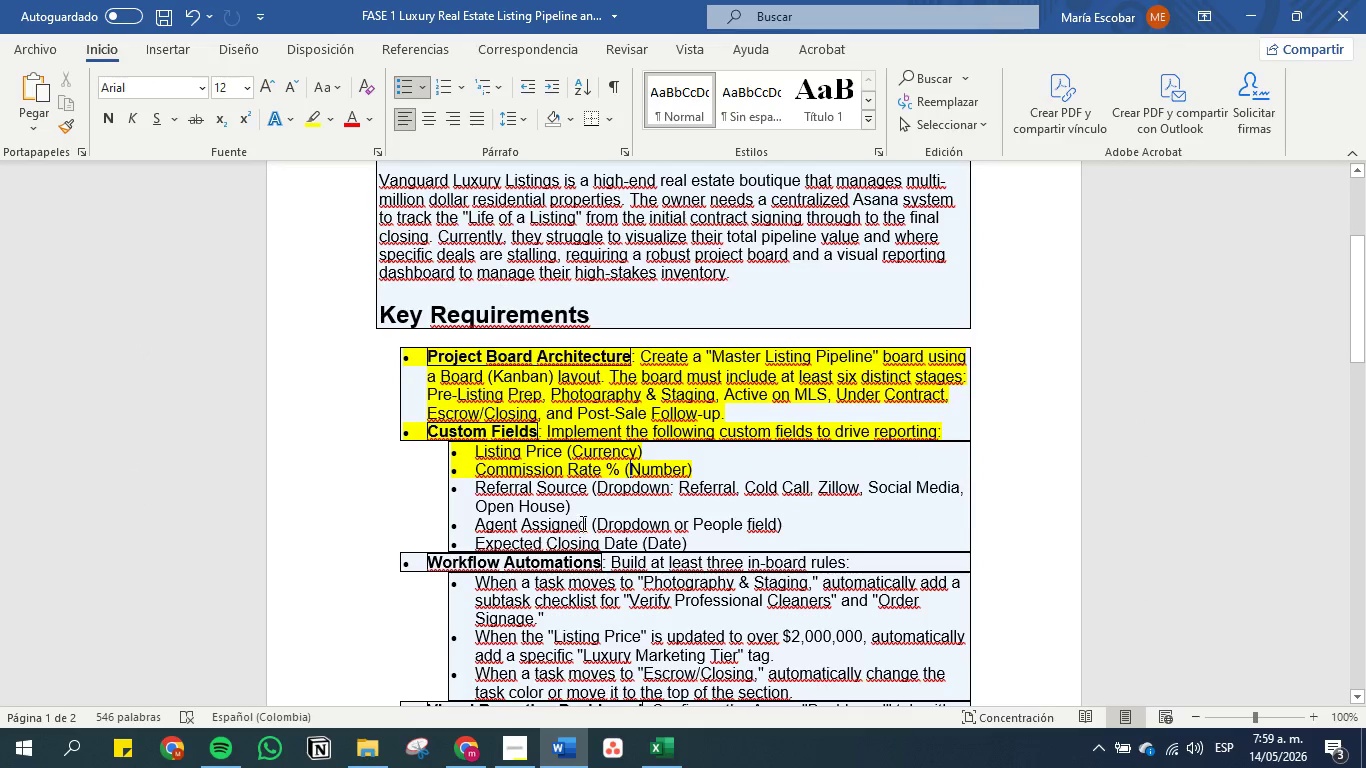 
left_click_drag(start_coordinate=[575, 508], to_coordinate=[442, 470])
 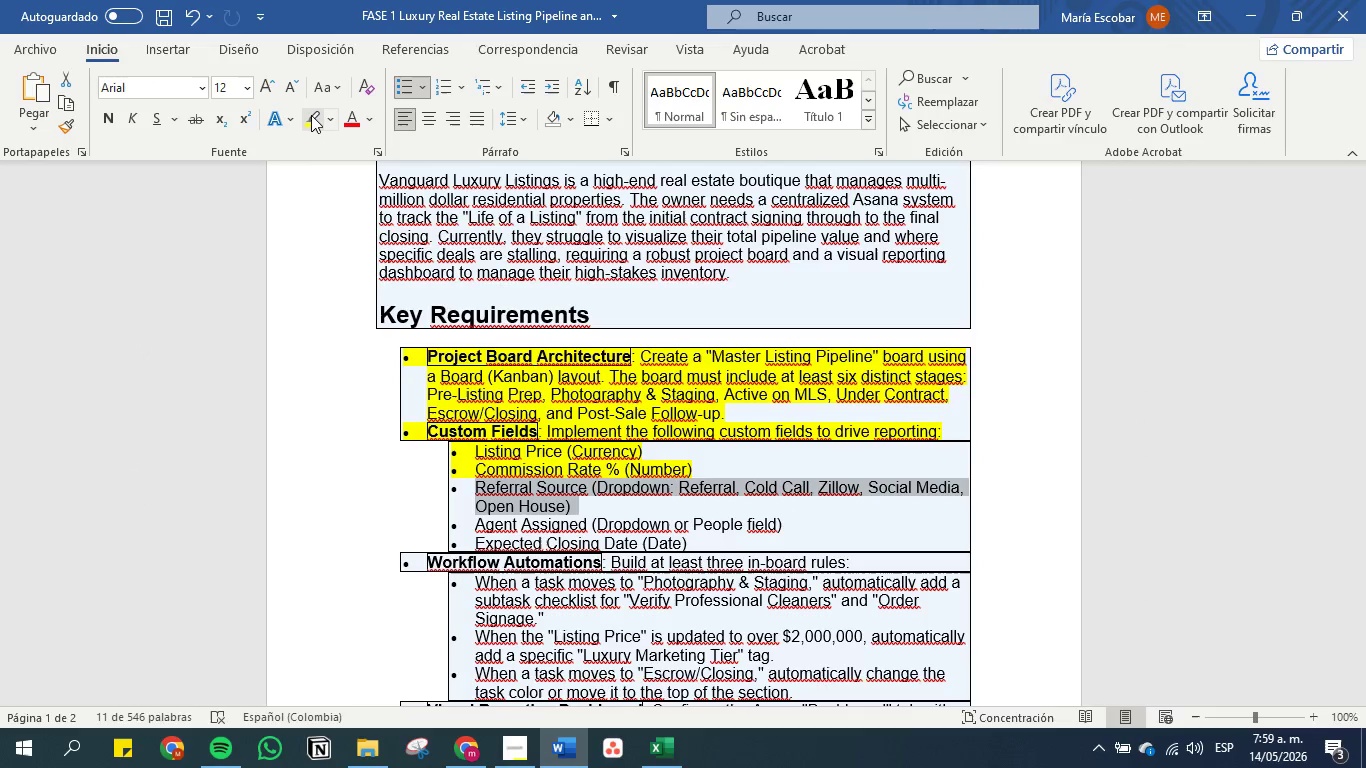 
left_click([311, 115])
 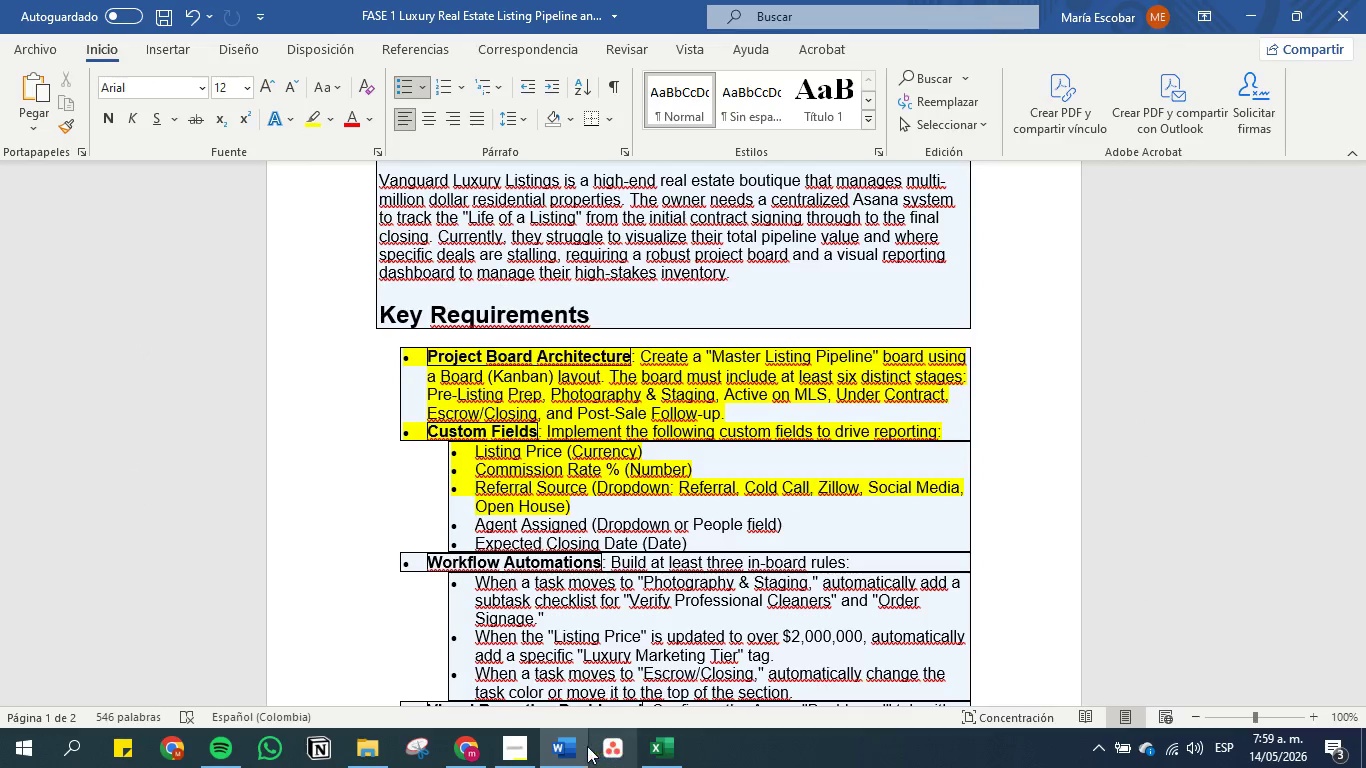 
left_click([458, 752])
 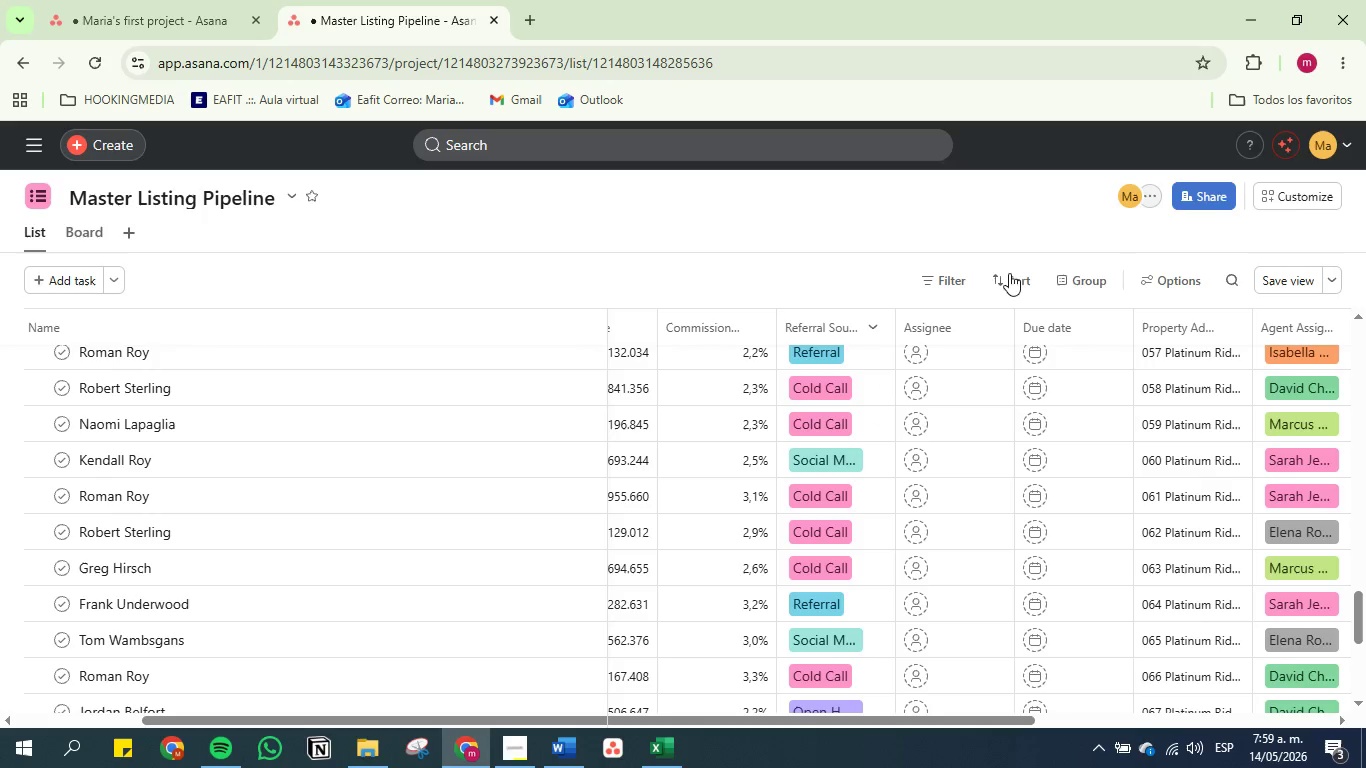 
left_click_drag(start_coordinate=[1299, 324], to_coordinate=[913, 322])
 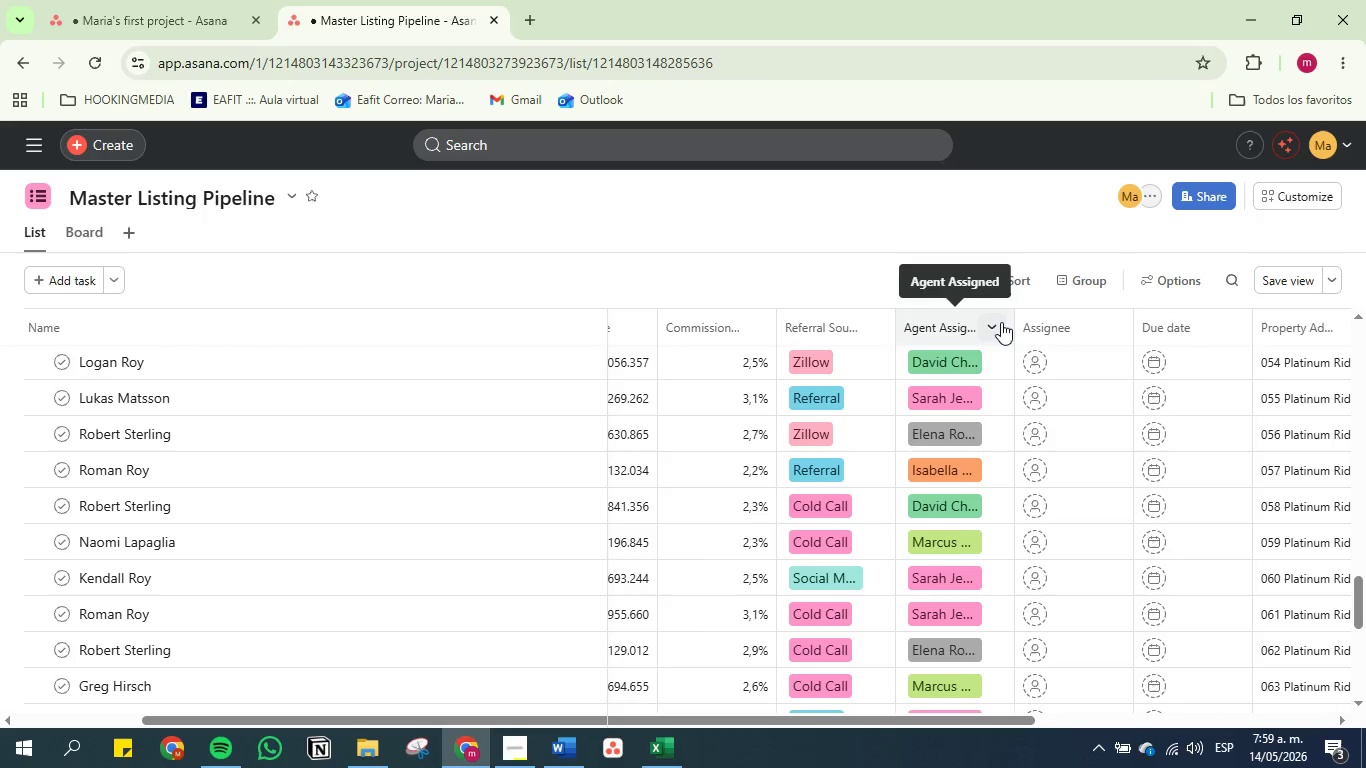 
left_click([997, 323])
 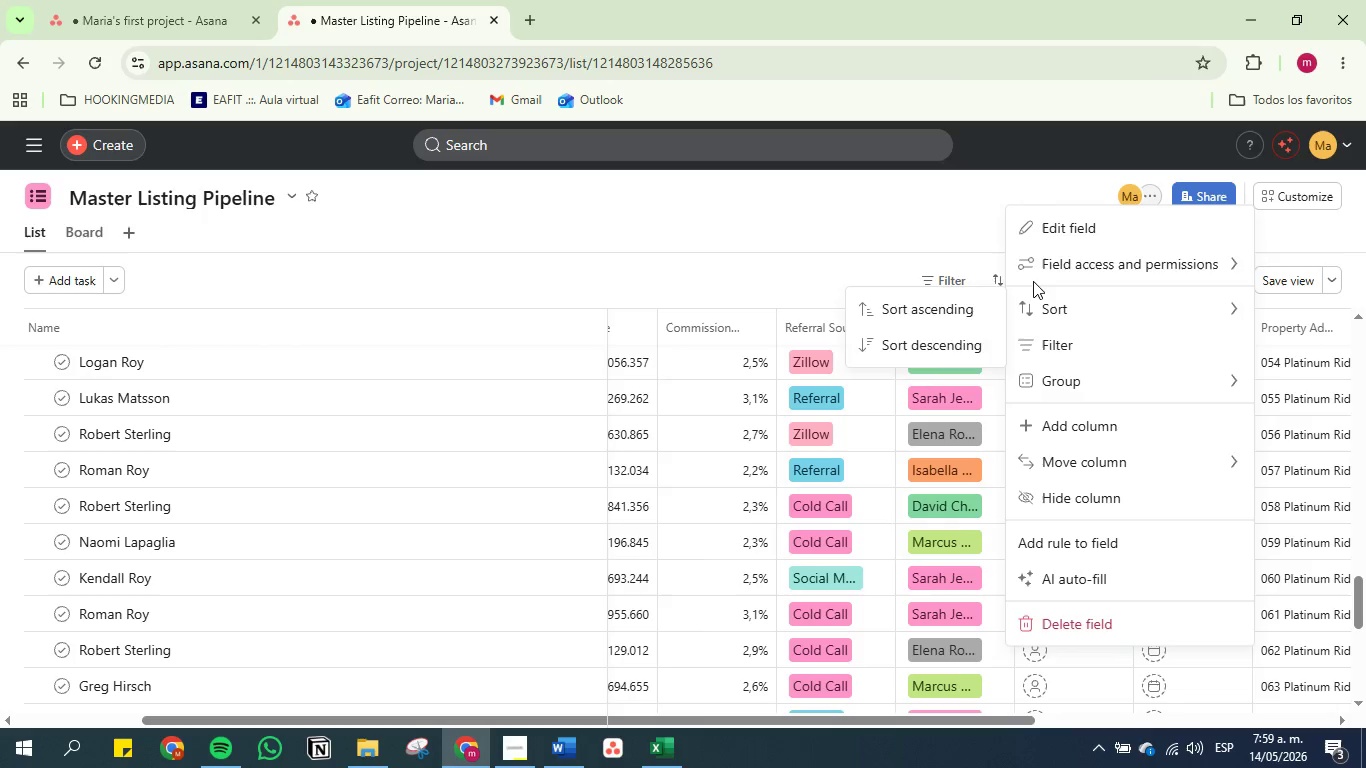 
left_click([1039, 245])
 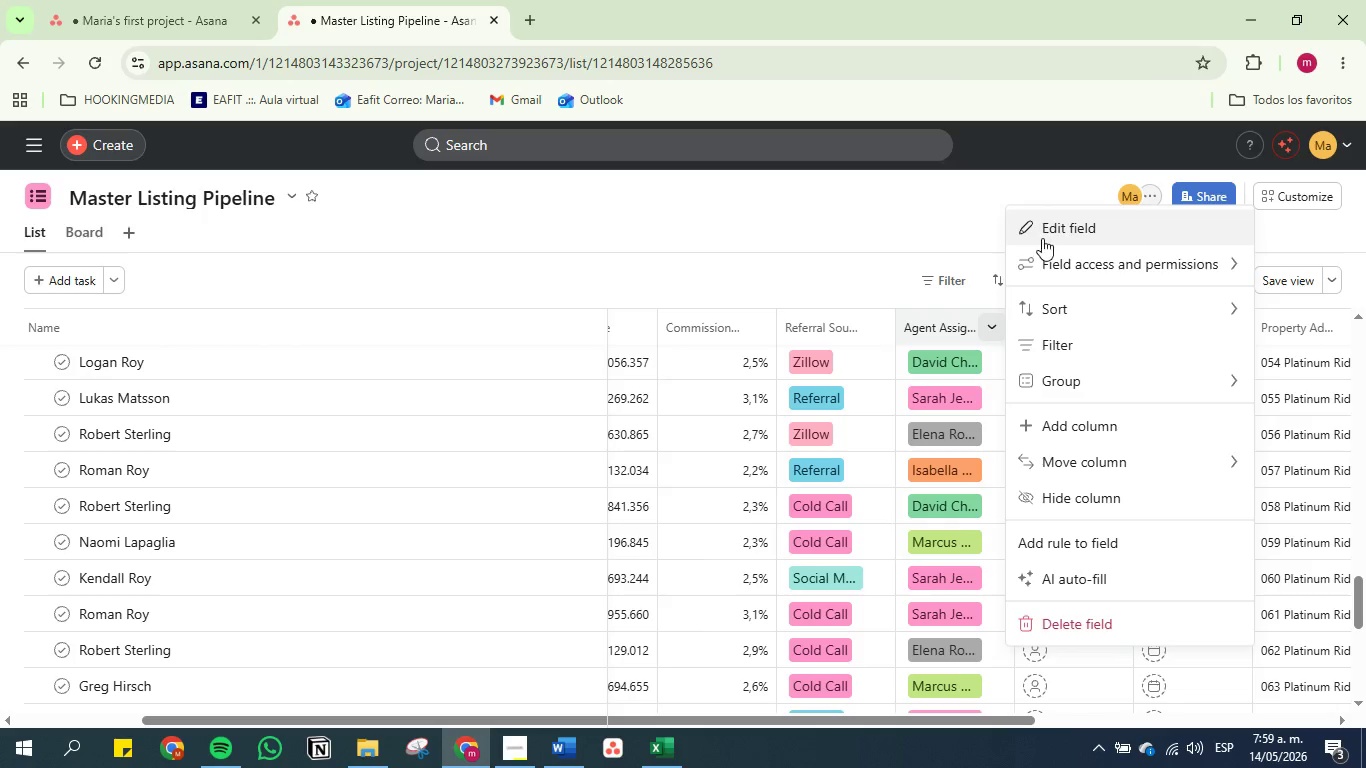 
left_click([1042, 238])
 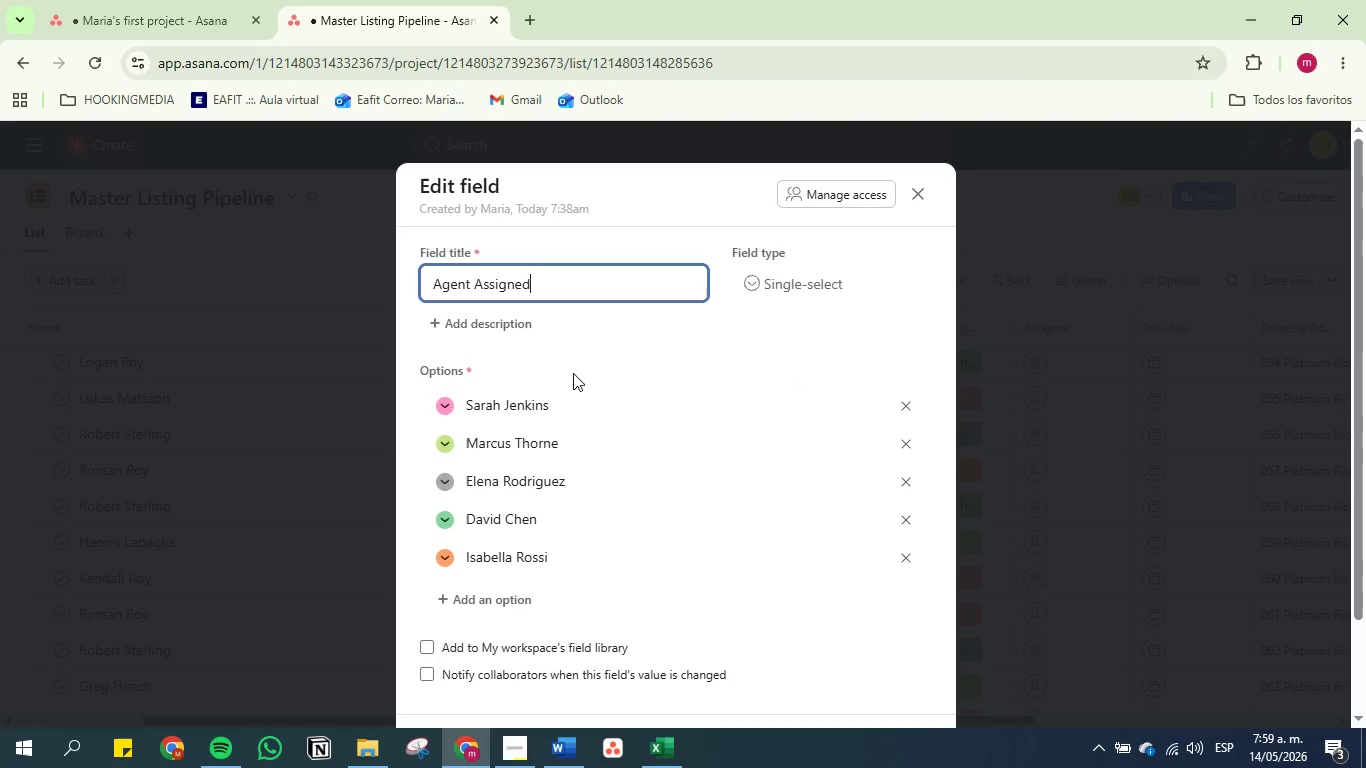 
left_click([446, 489])
 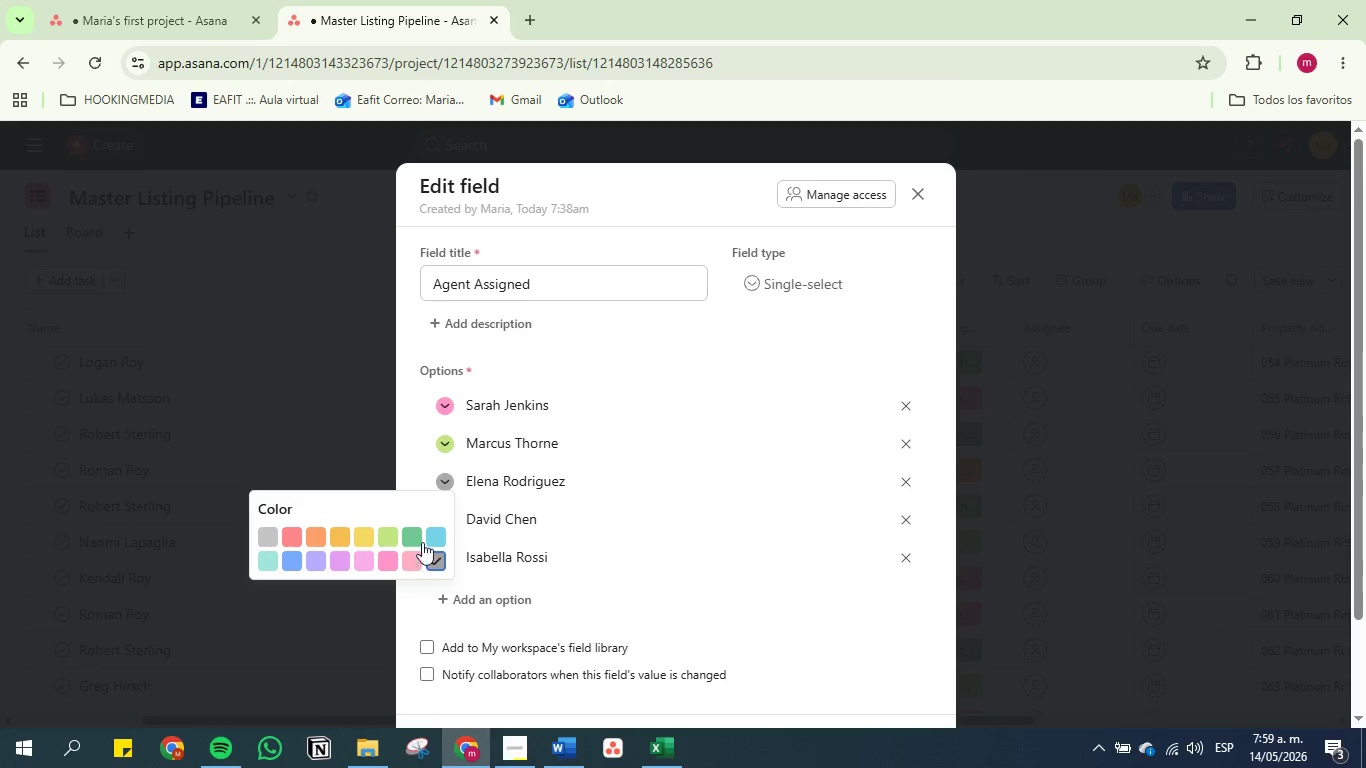 
left_click([432, 537])
 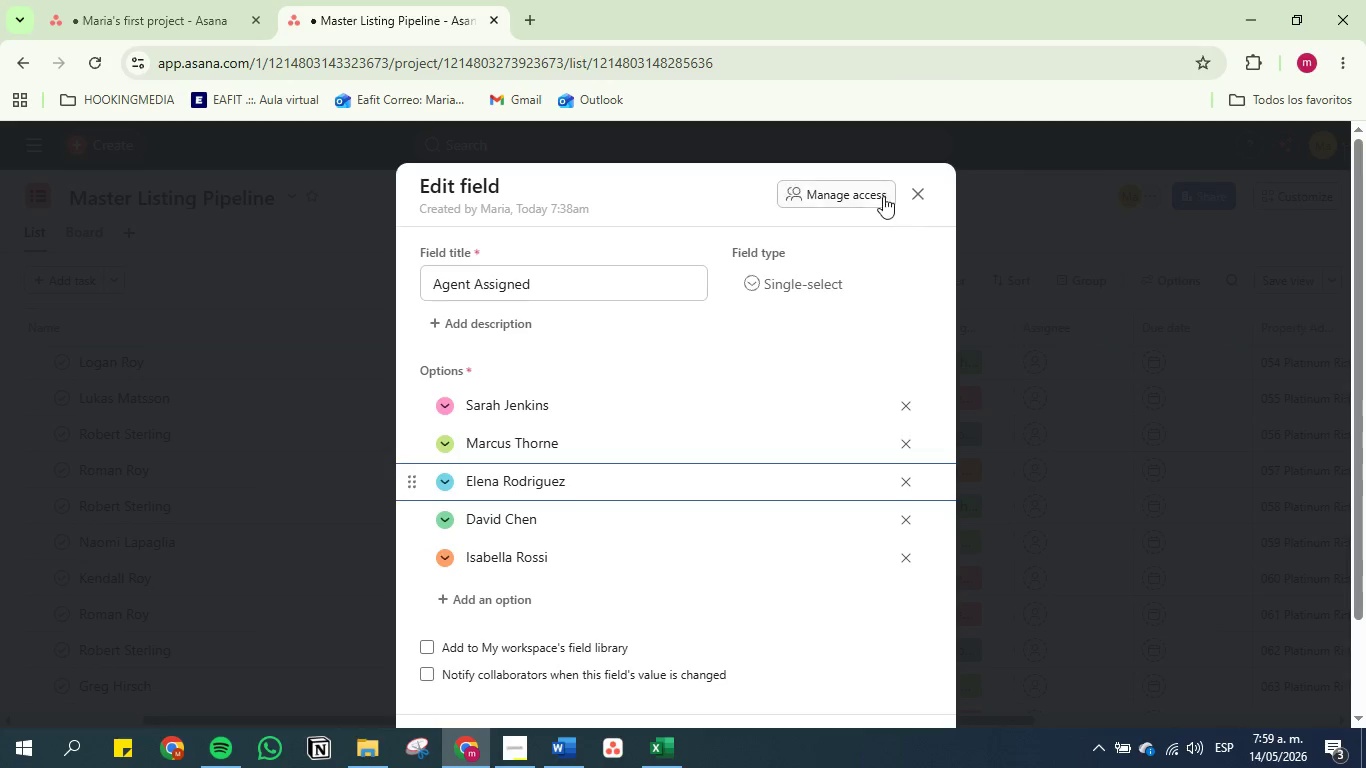 
left_click([895, 657])
 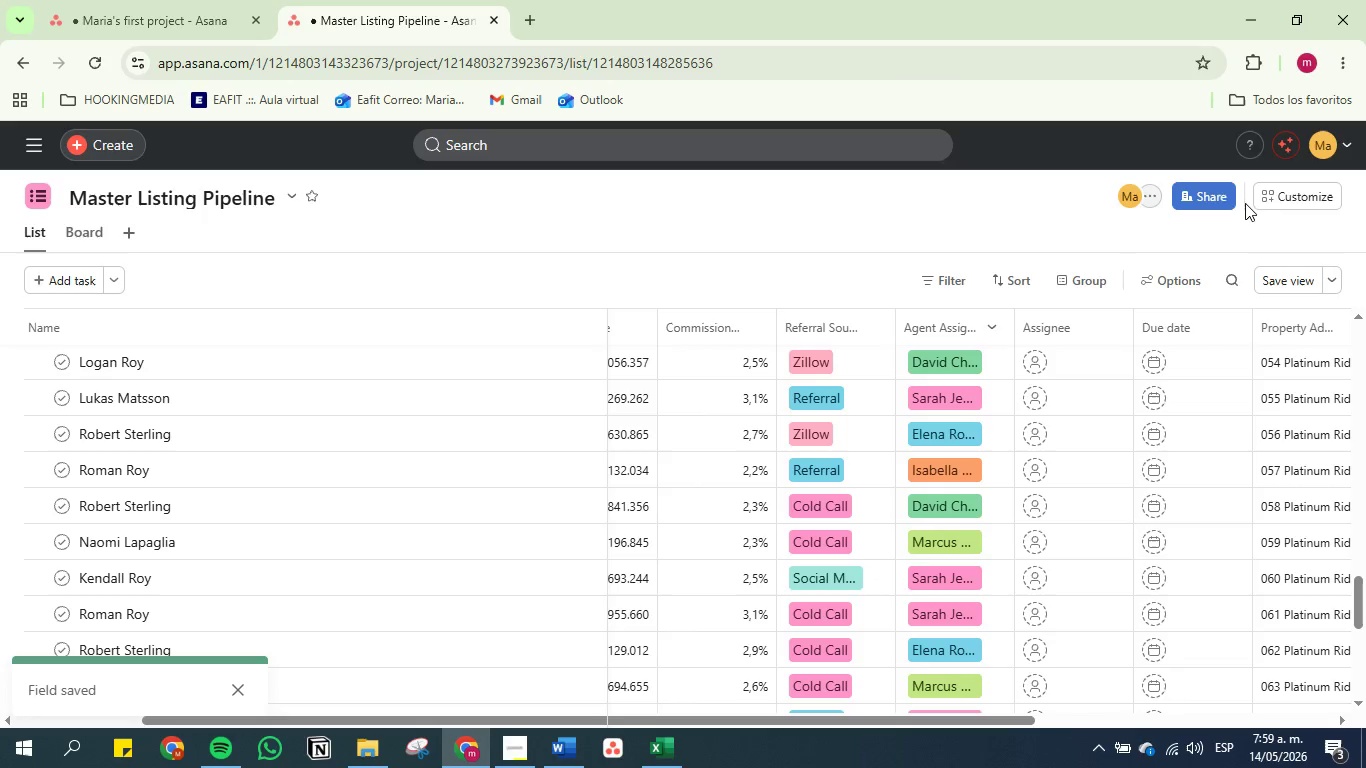 
scroll: coordinate [820, 542], scroll_direction: down, amount: 8.0
 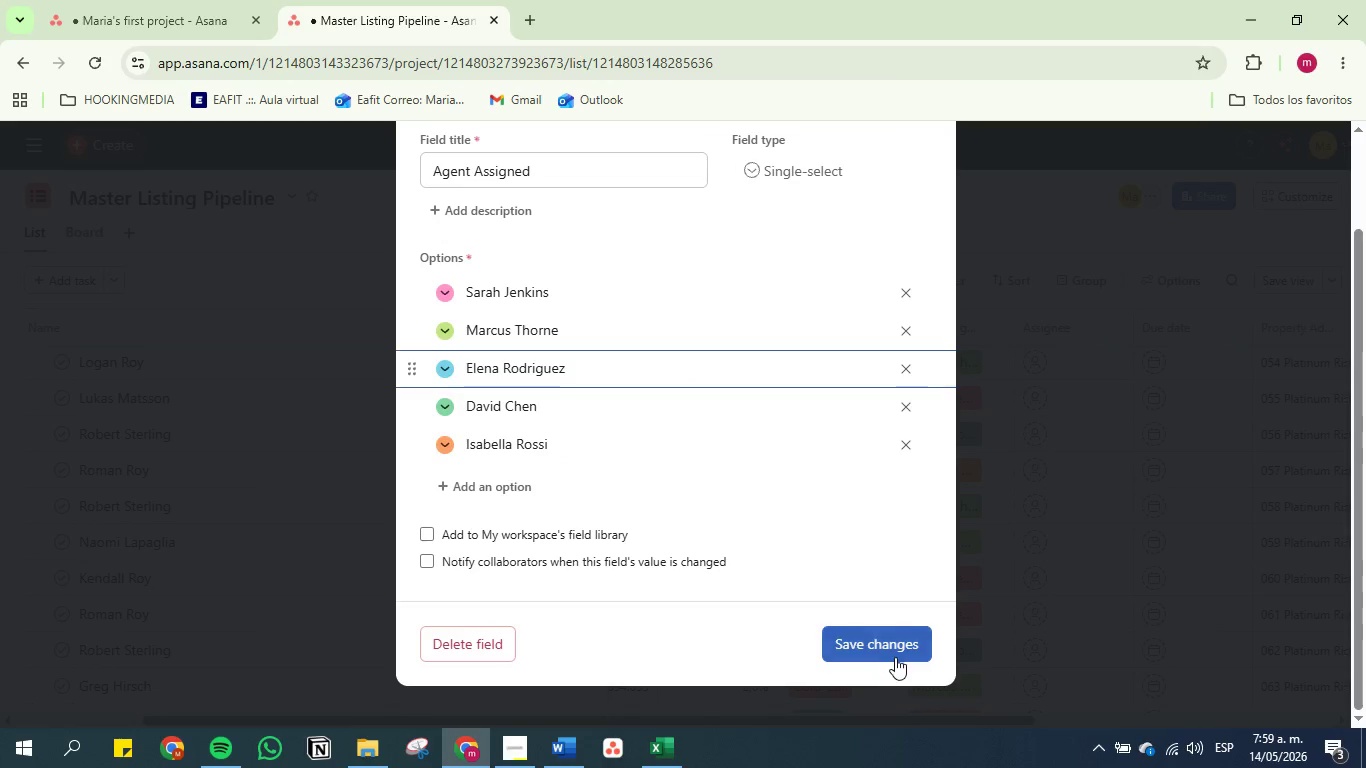 
left_click([1276, 264])
 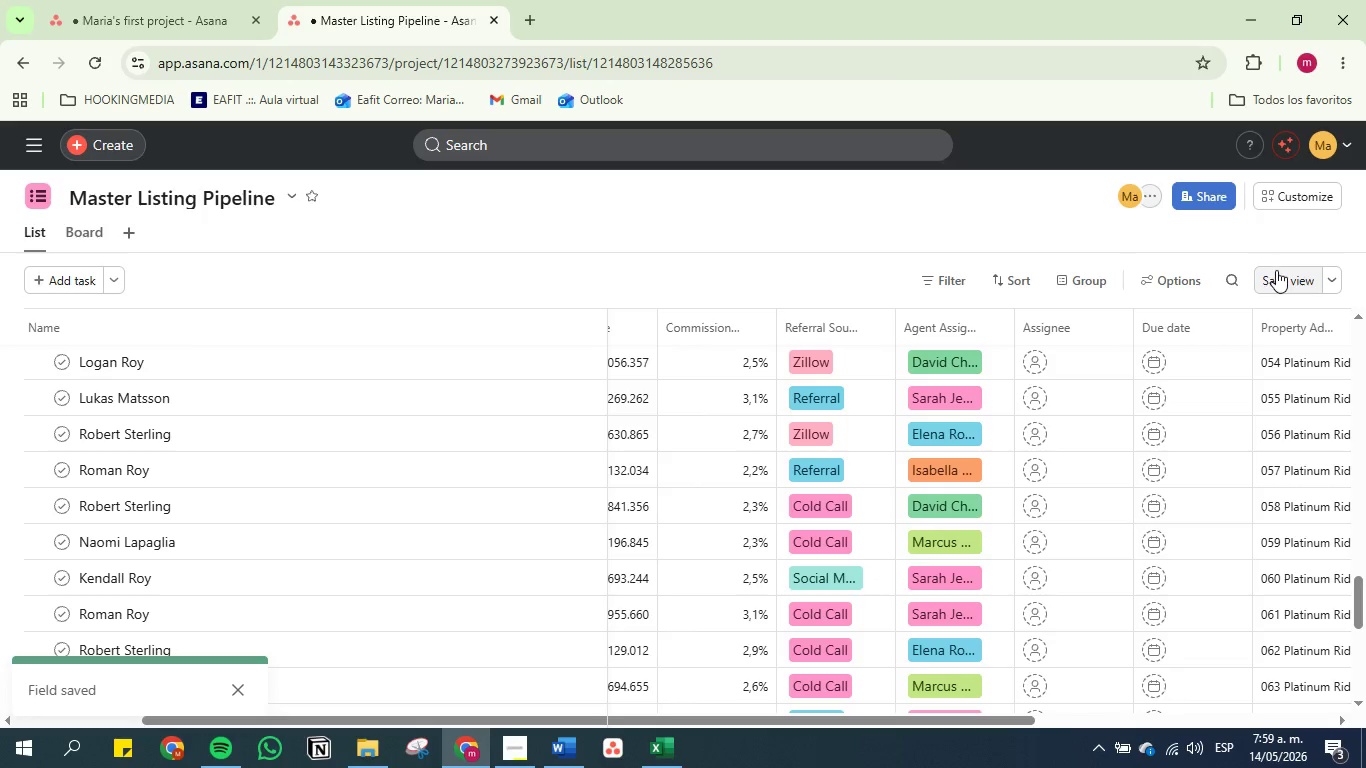 
left_click([1276, 273])
 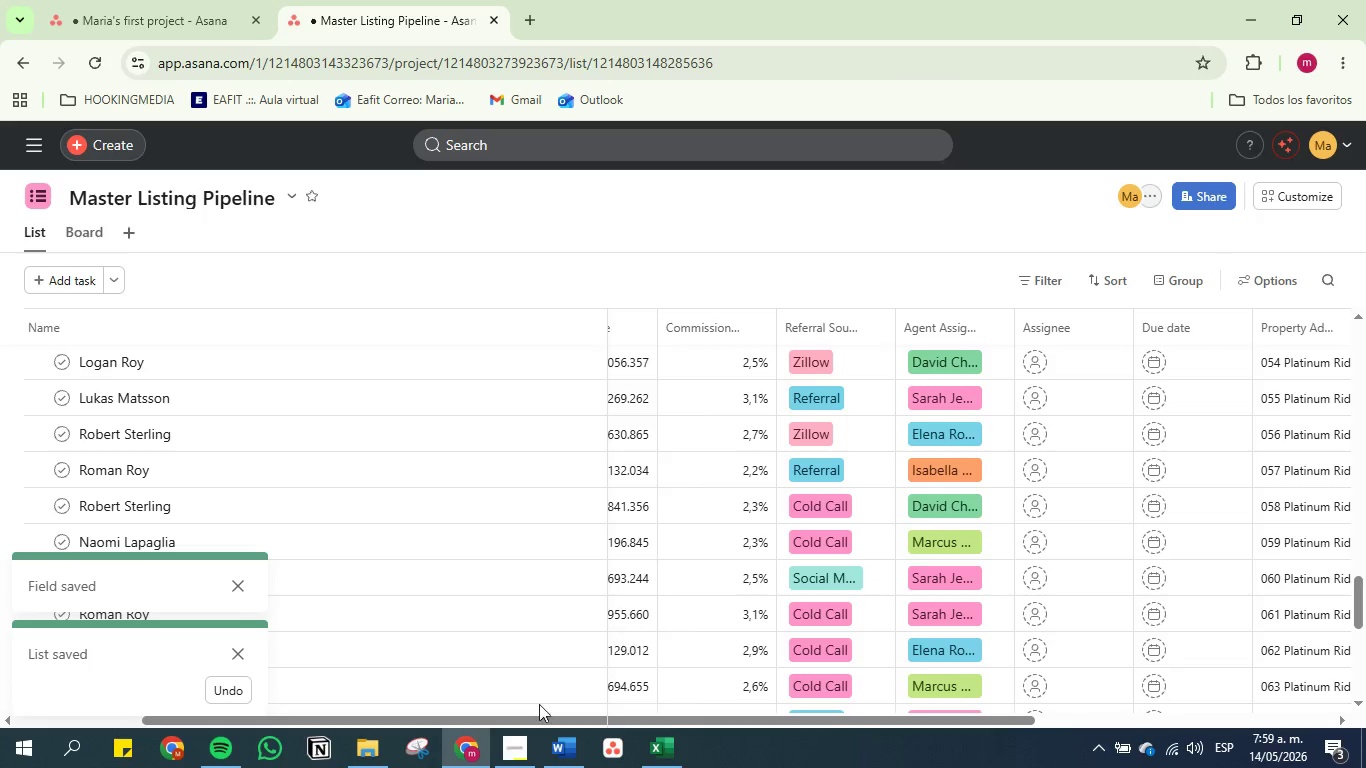 
left_click([577, 742])
 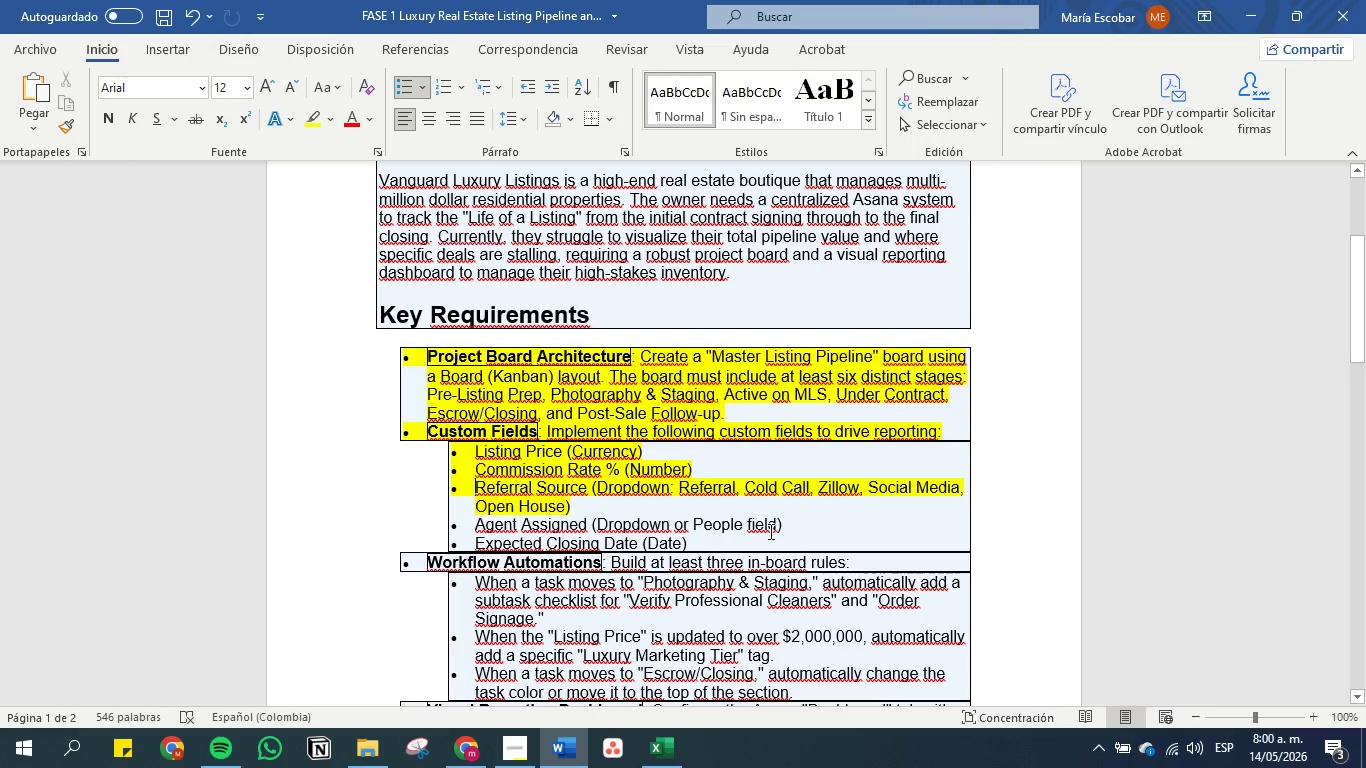 
left_click_drag(start_coordinate=[710, 544], to_coordinate=[426, 498])
 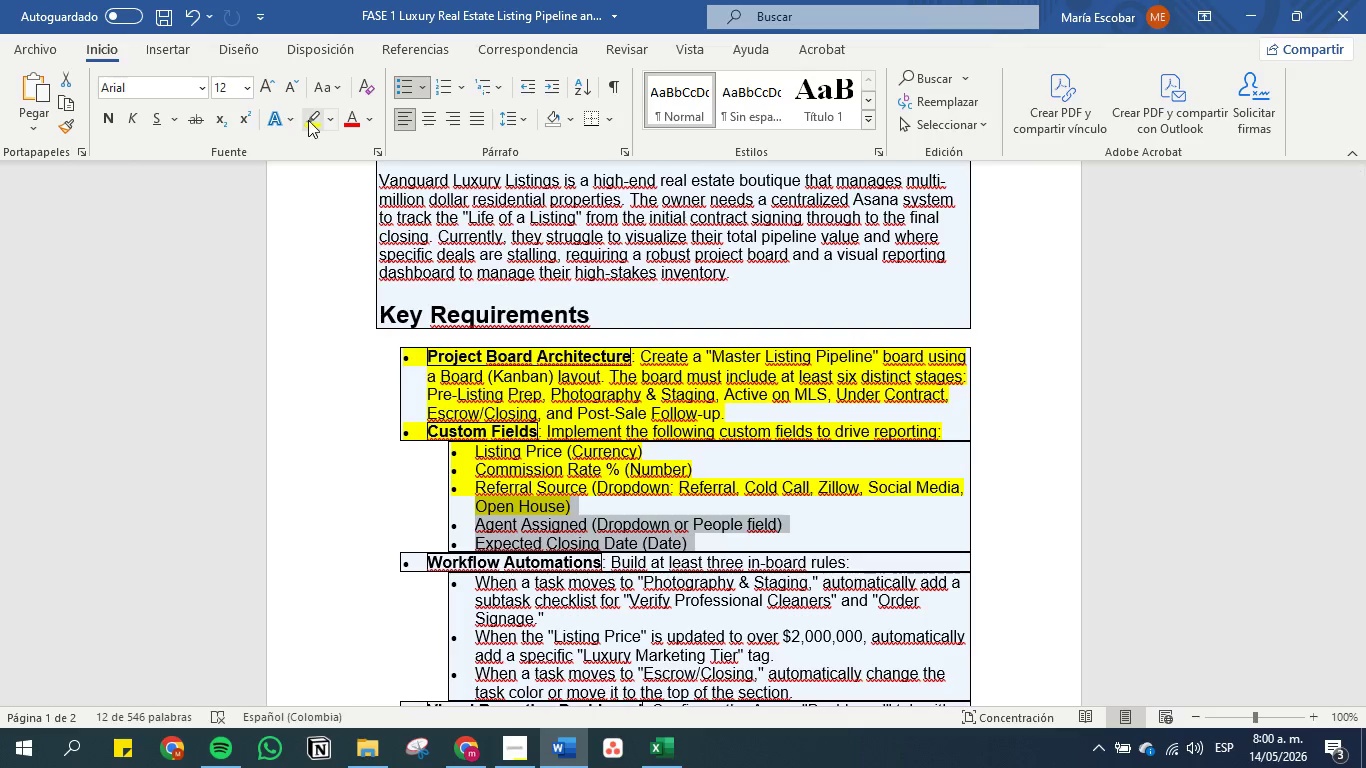 
left_click([308, 120])
 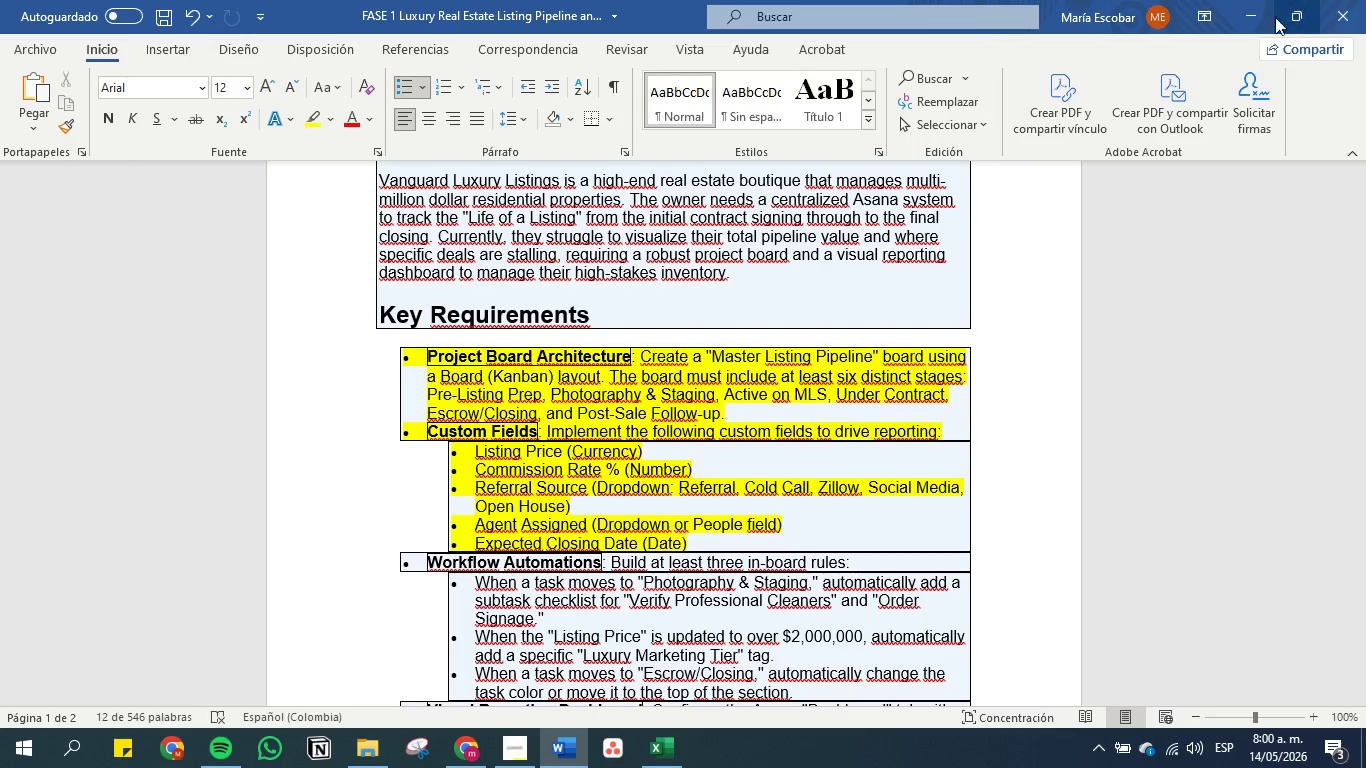 
left_click([1251, 7])
 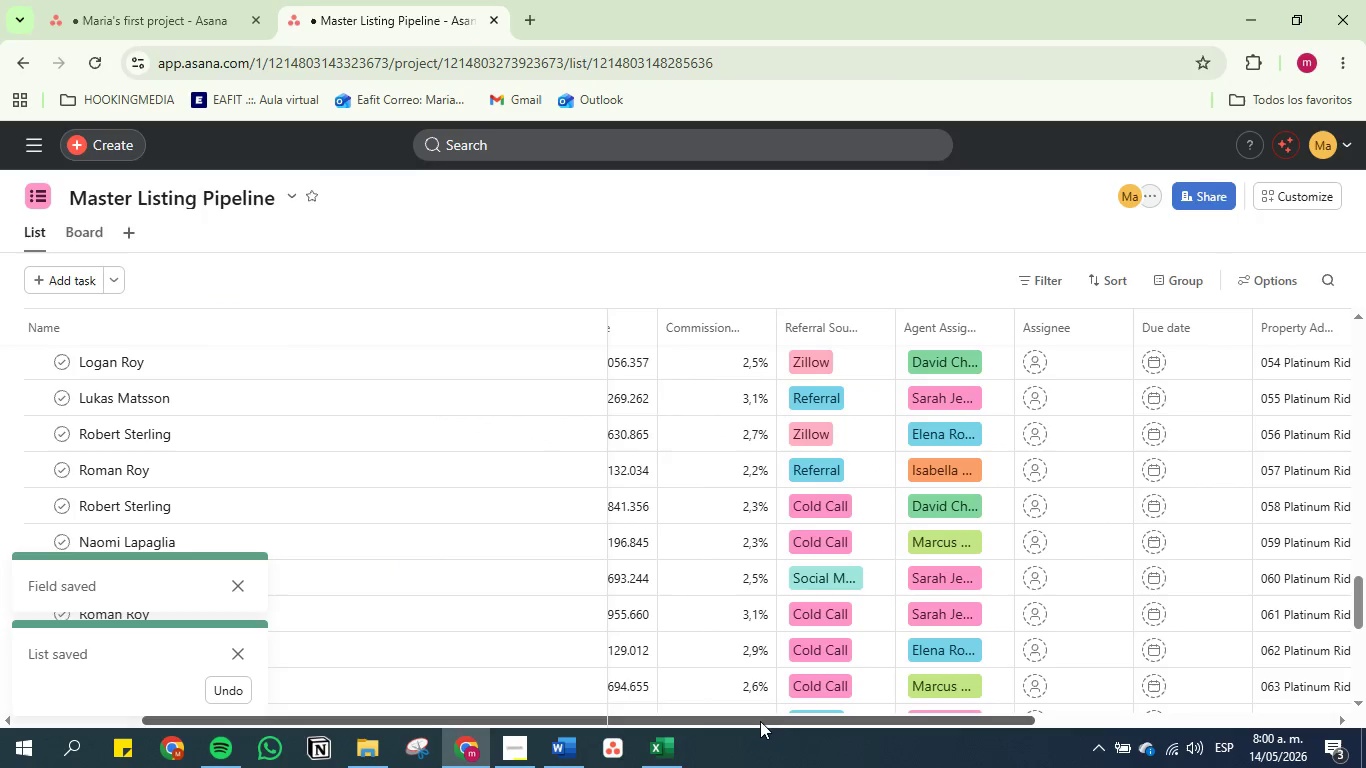 
left_click_drag(start_coordinate=[760, 726], to_coordinate=[1003, 726])
 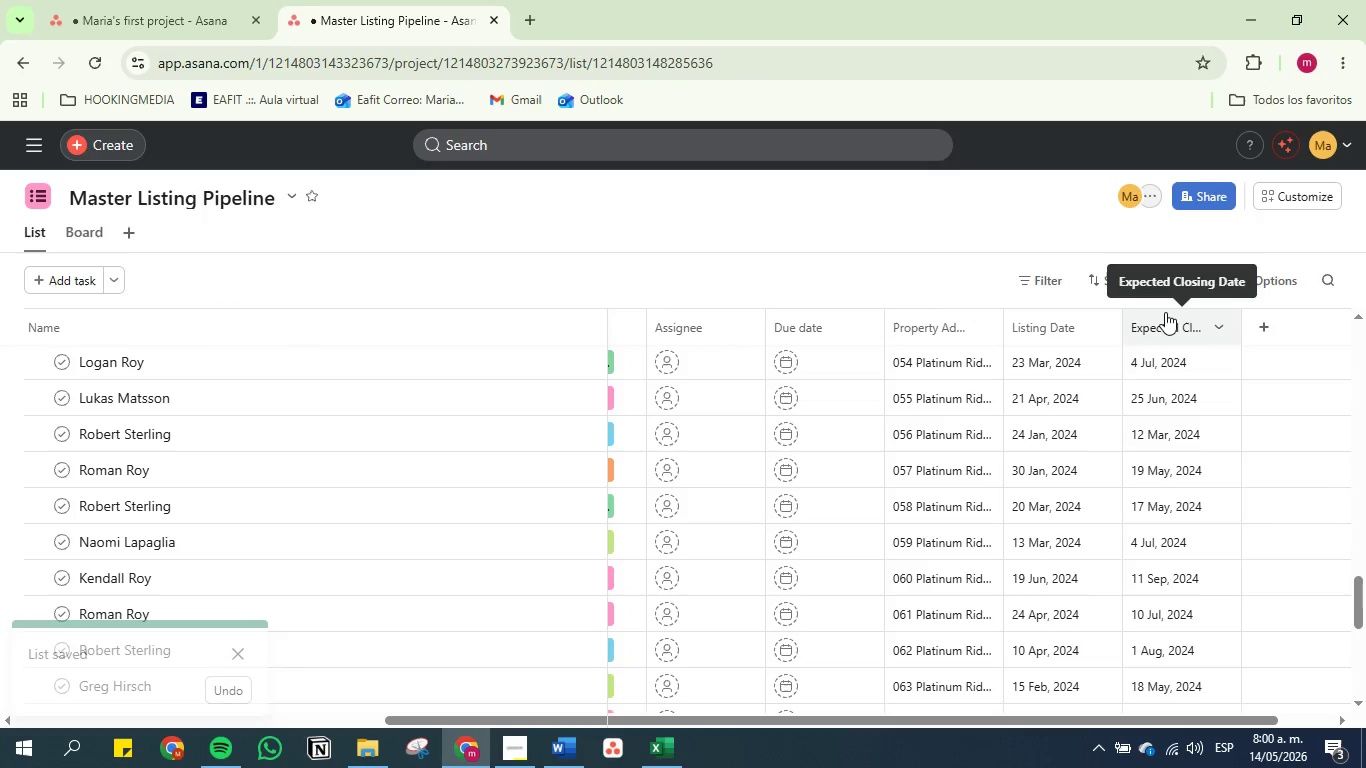 
left_click_drag(start_coordinate=[1169, 314], to_coordinate=[640, 317])
 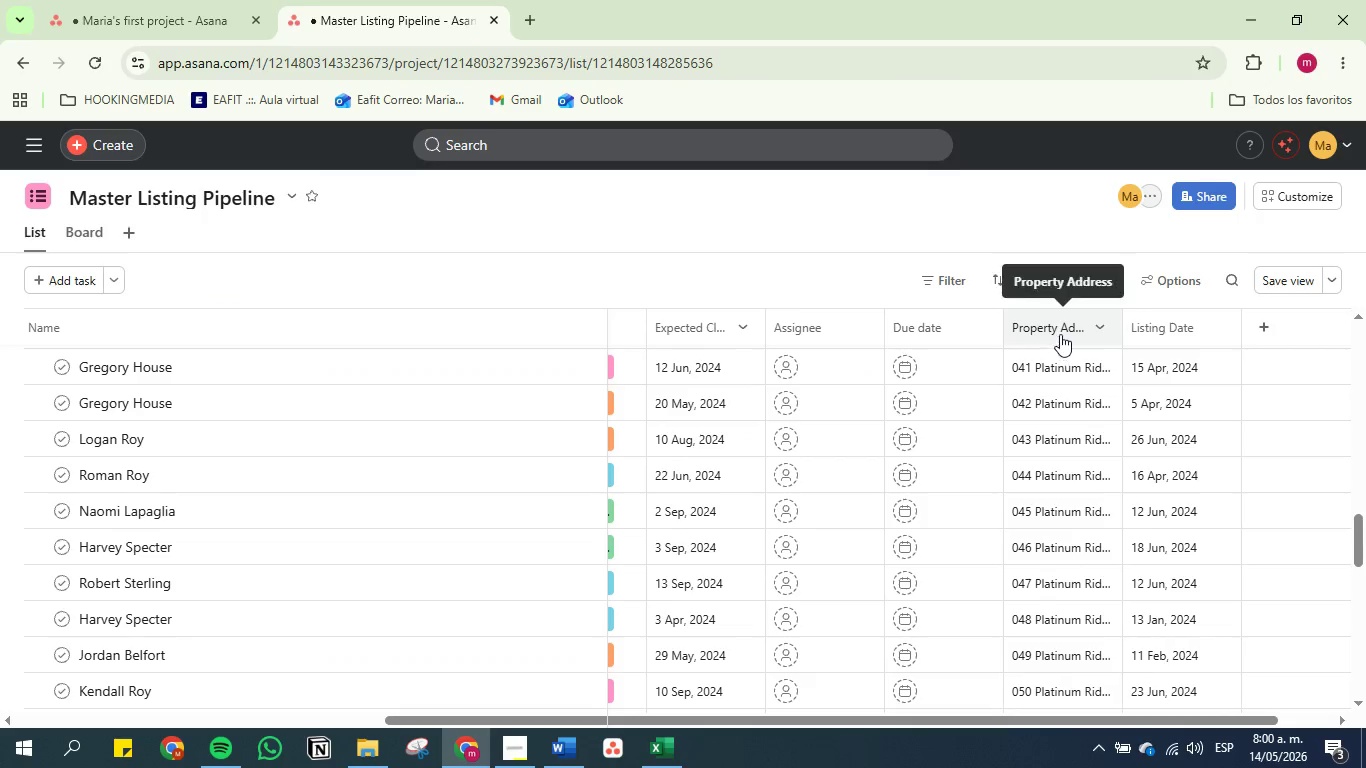 
left_click_drag(start_coordinate=[1062, 330], to_coordinate=[643, 332])
 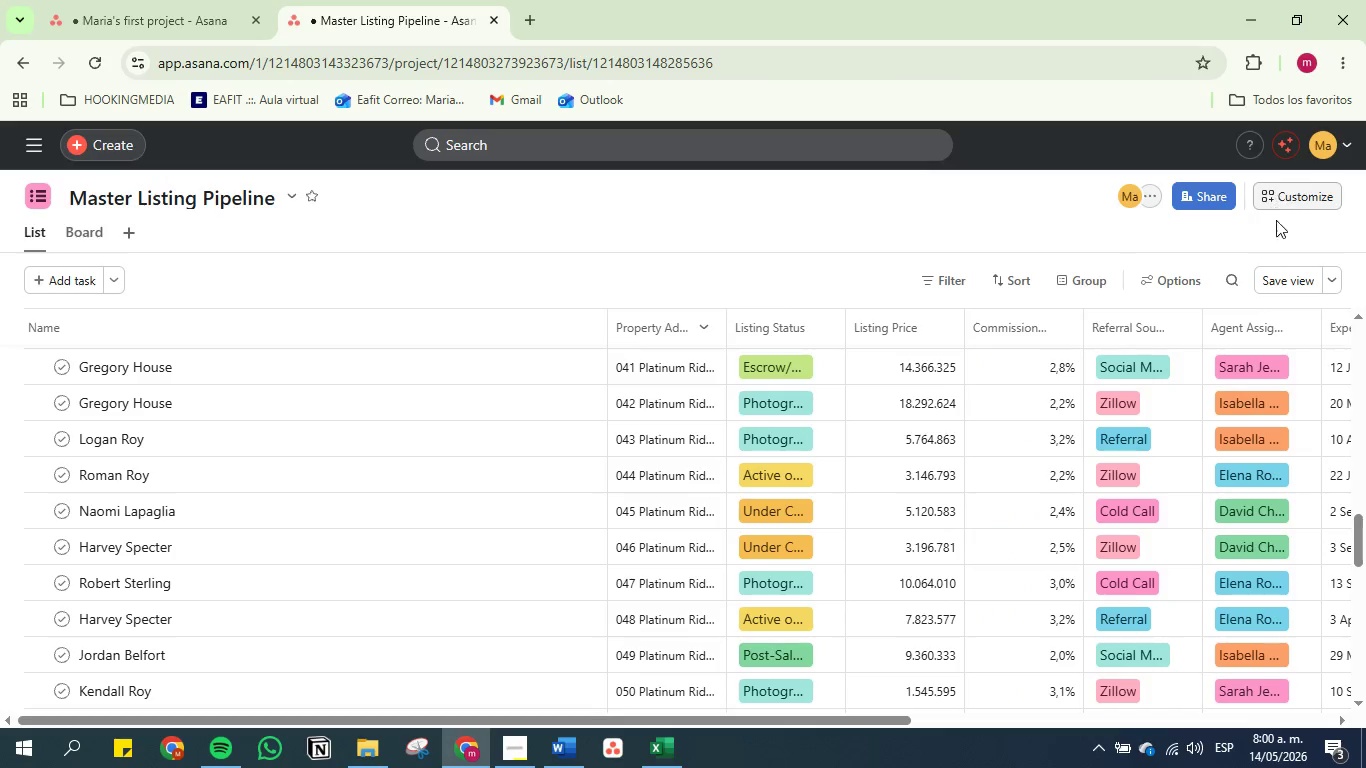 
left_click([1288, 280])
 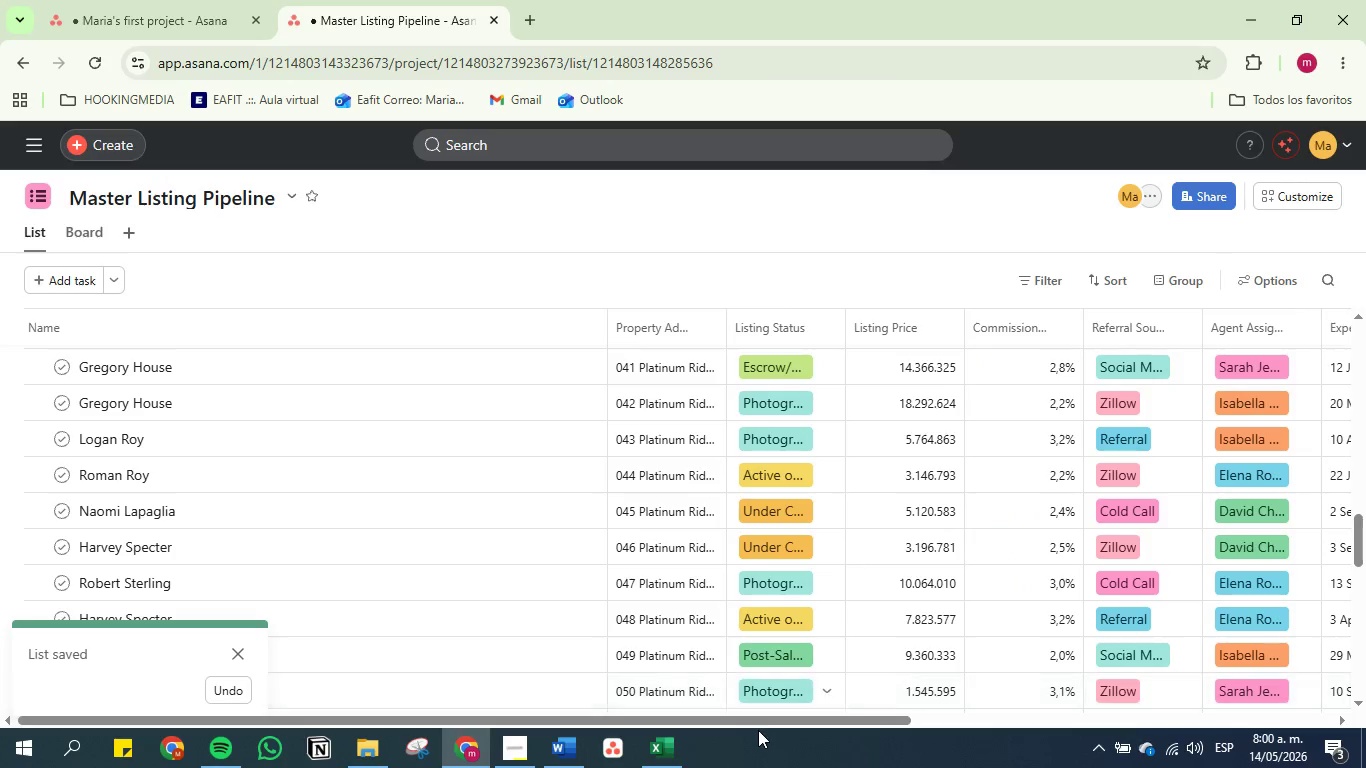 
left_click_drag(start_coordinate=[757, 716], to_coordinate=[1179, 719])
 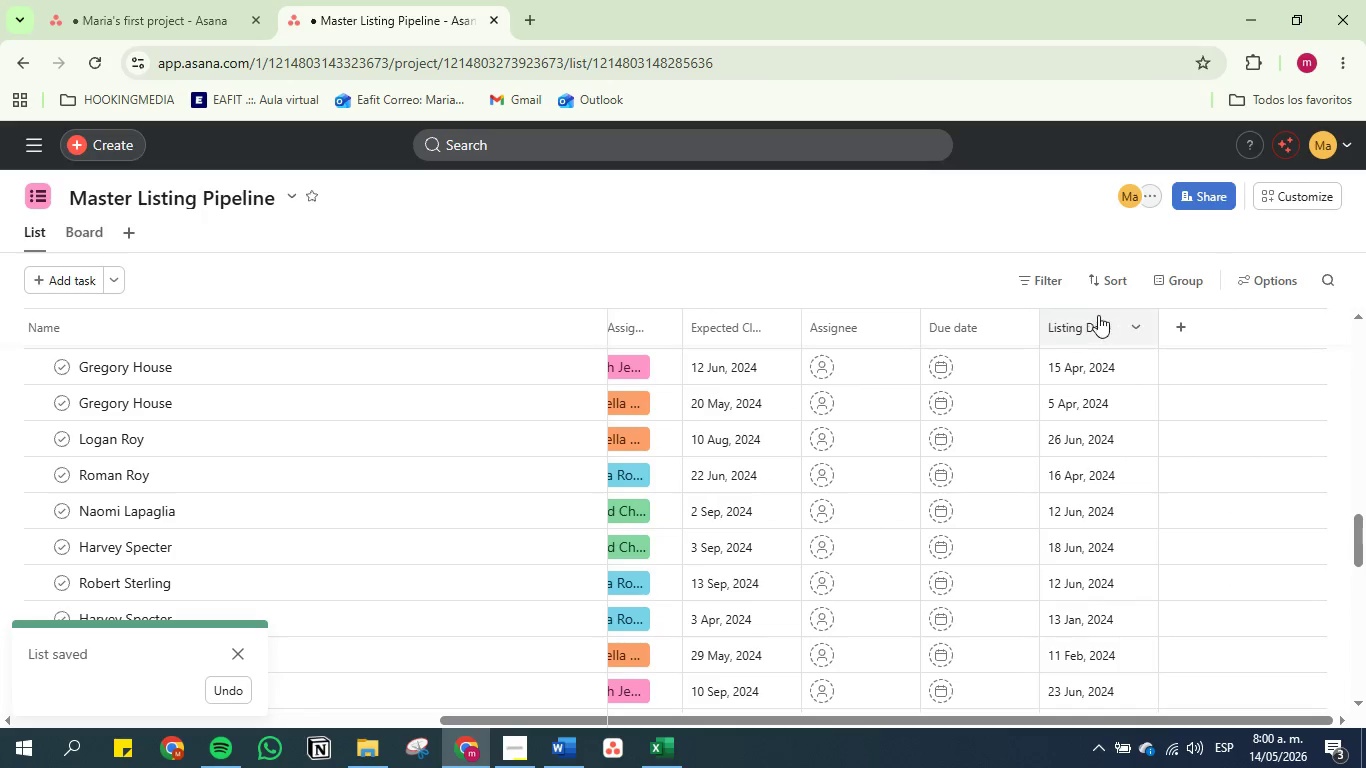 
left_click_drag(start_coordinate=[1104, 315], to_coordinate=[800, 317])
 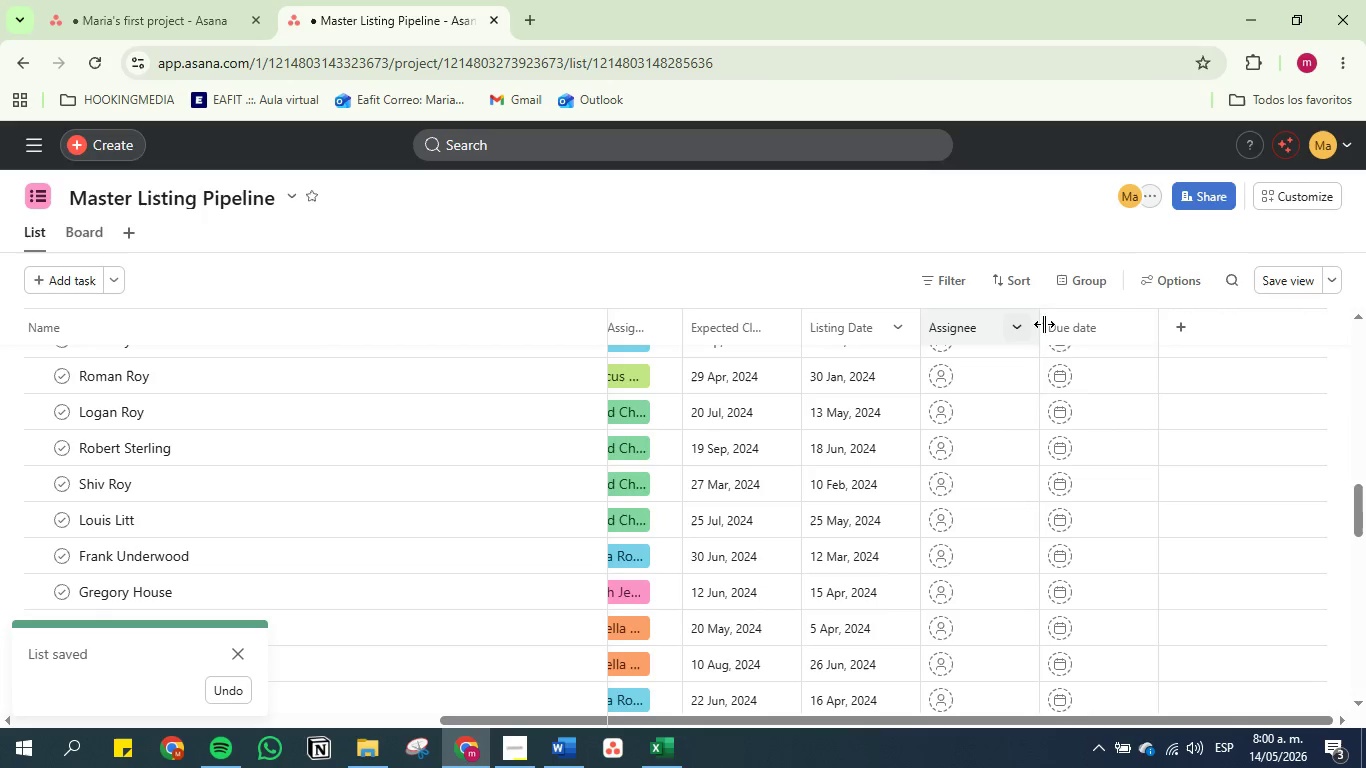 
left_click_drag(start_coordinate=[1076, 322], to_coordinate=[932, 327])
 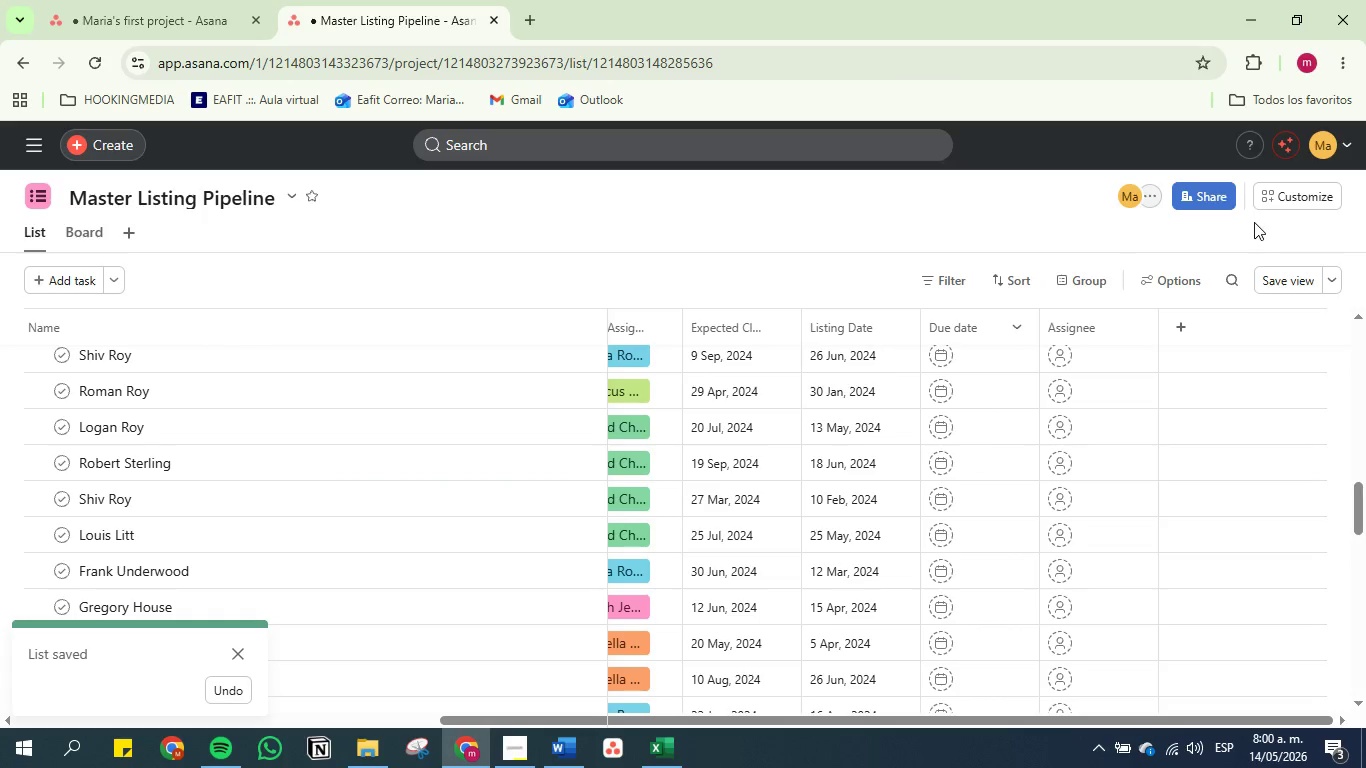 
left_click([1260, 279])
 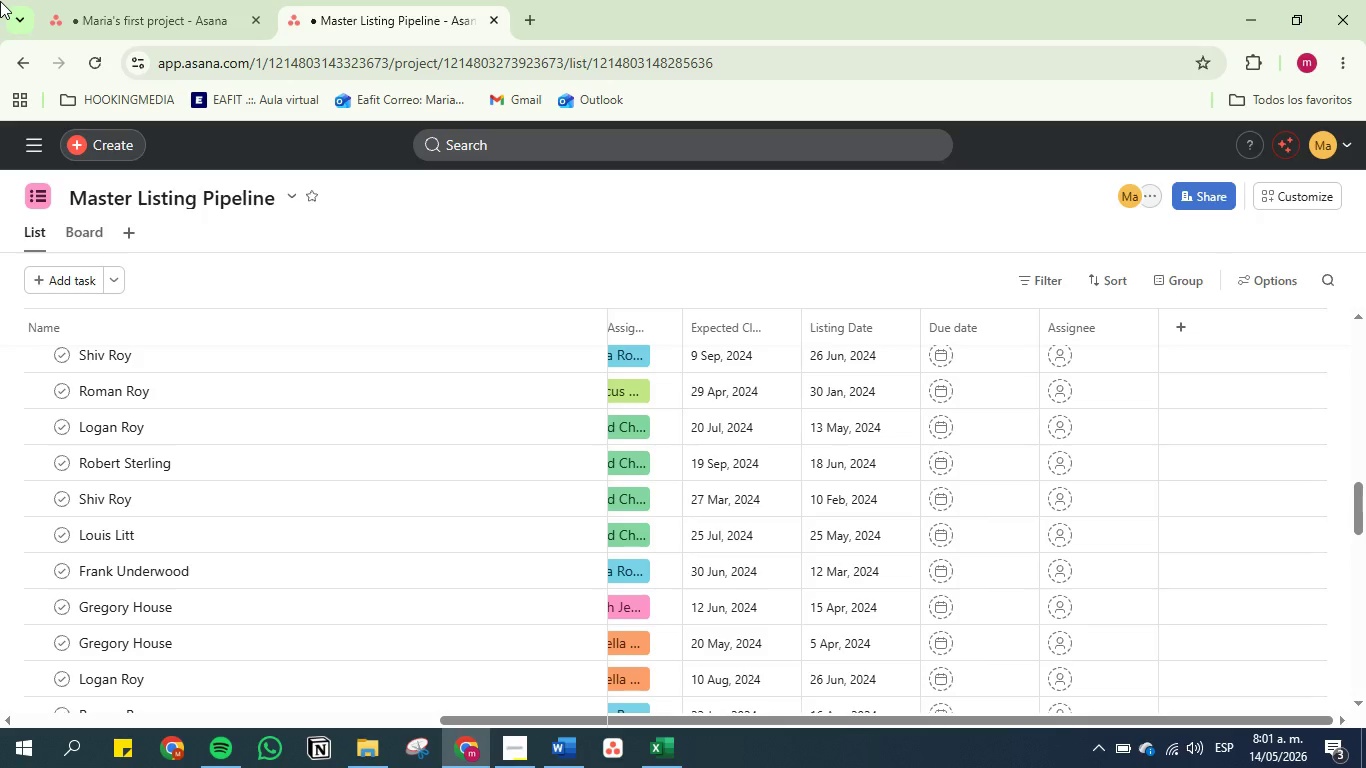 
wait(47.62)
 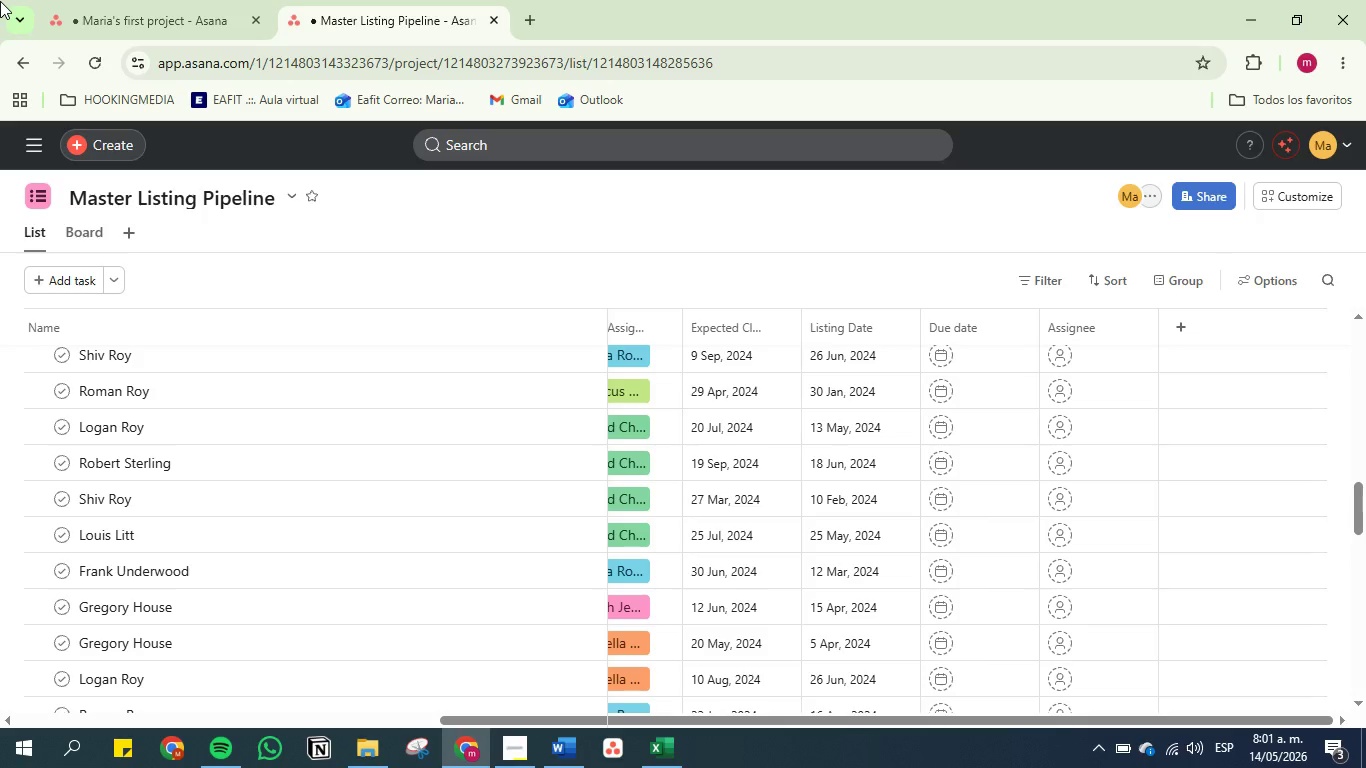 
mouse_move([233, -20])
 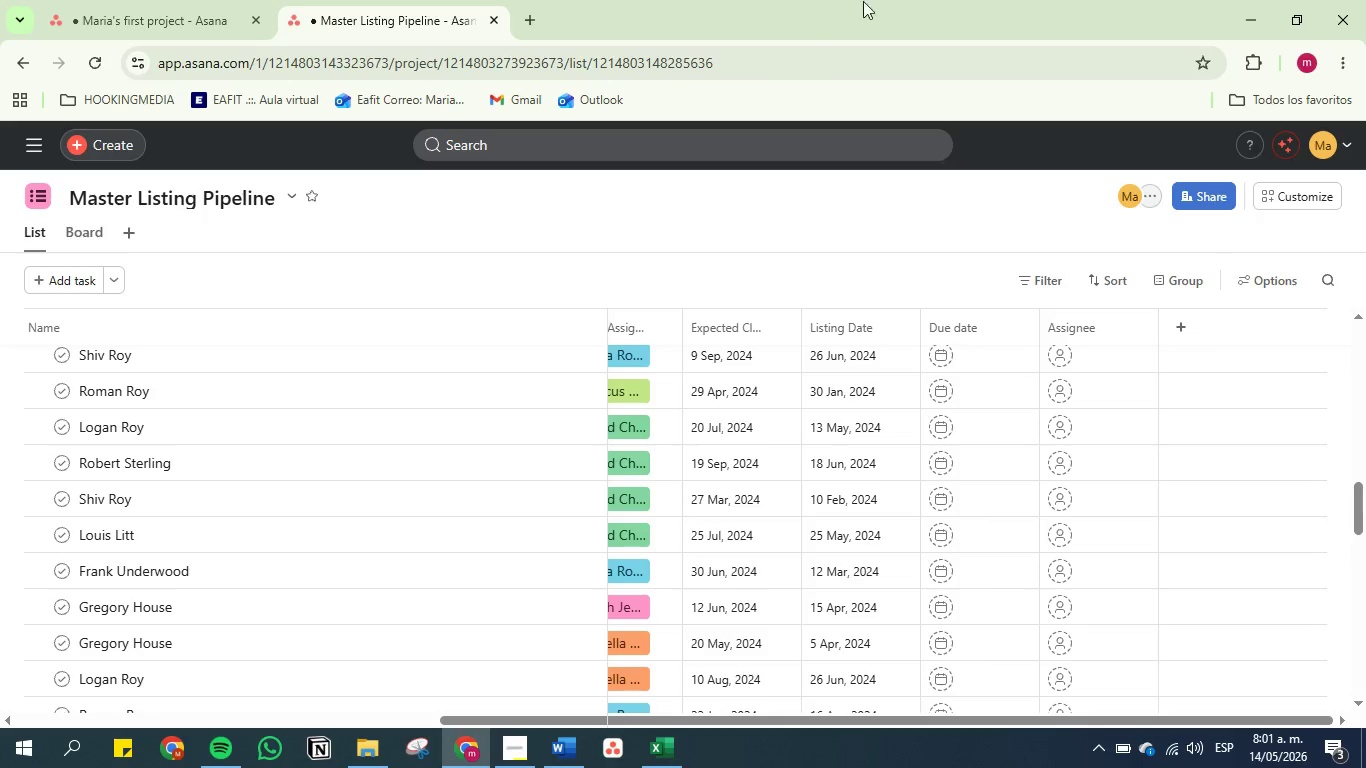 
wait(28.06)
 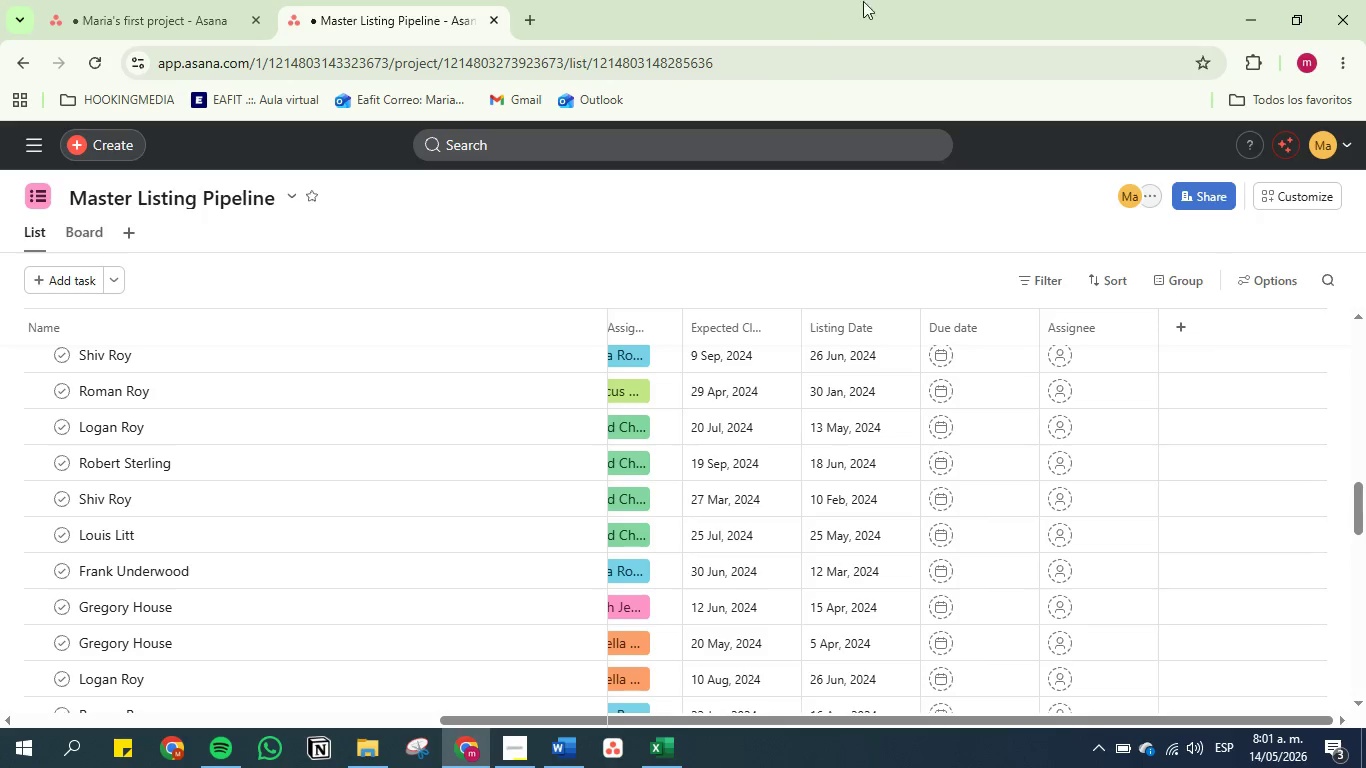 
scroll: coordinate [636, 478], scroll_direction: down, amount: 2.0
 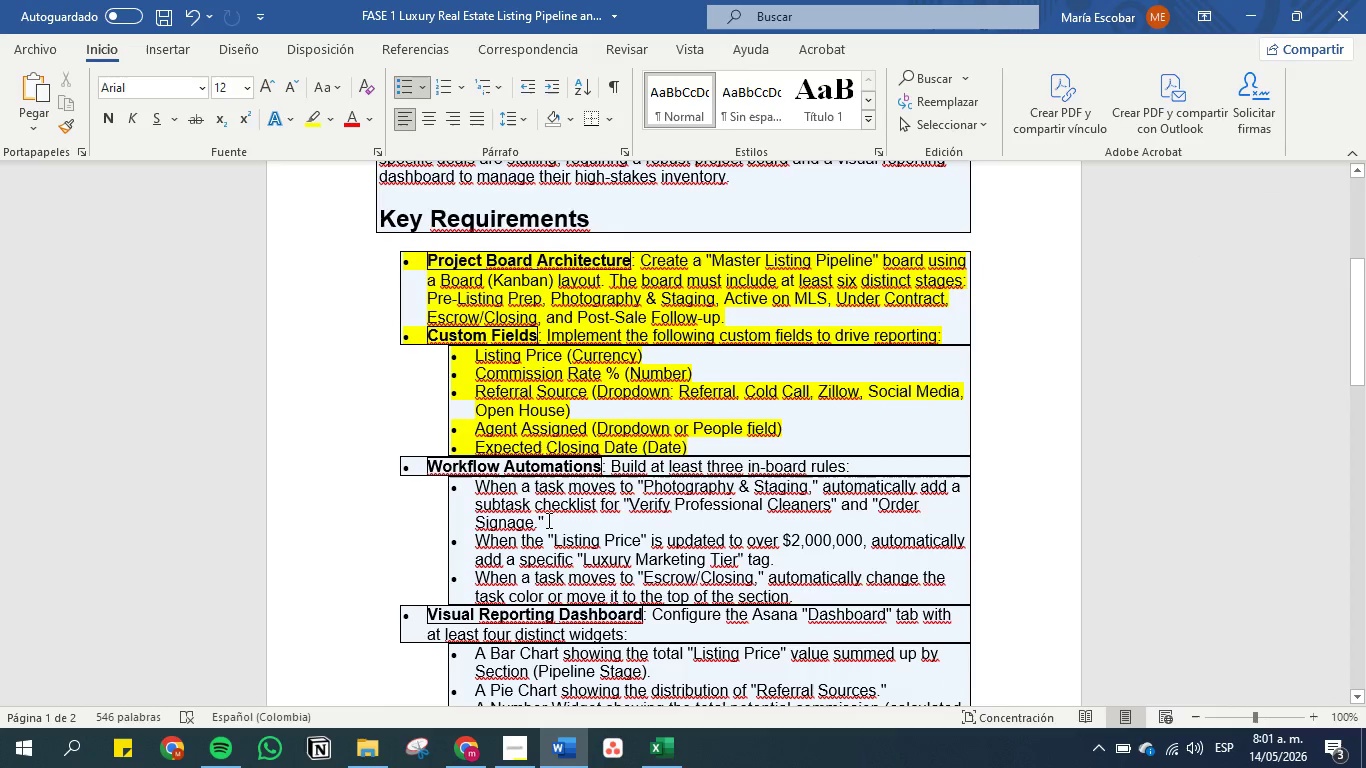 
left_click_drag(start_coordinate=[551, 520], to_coordinate=[451, 478])
 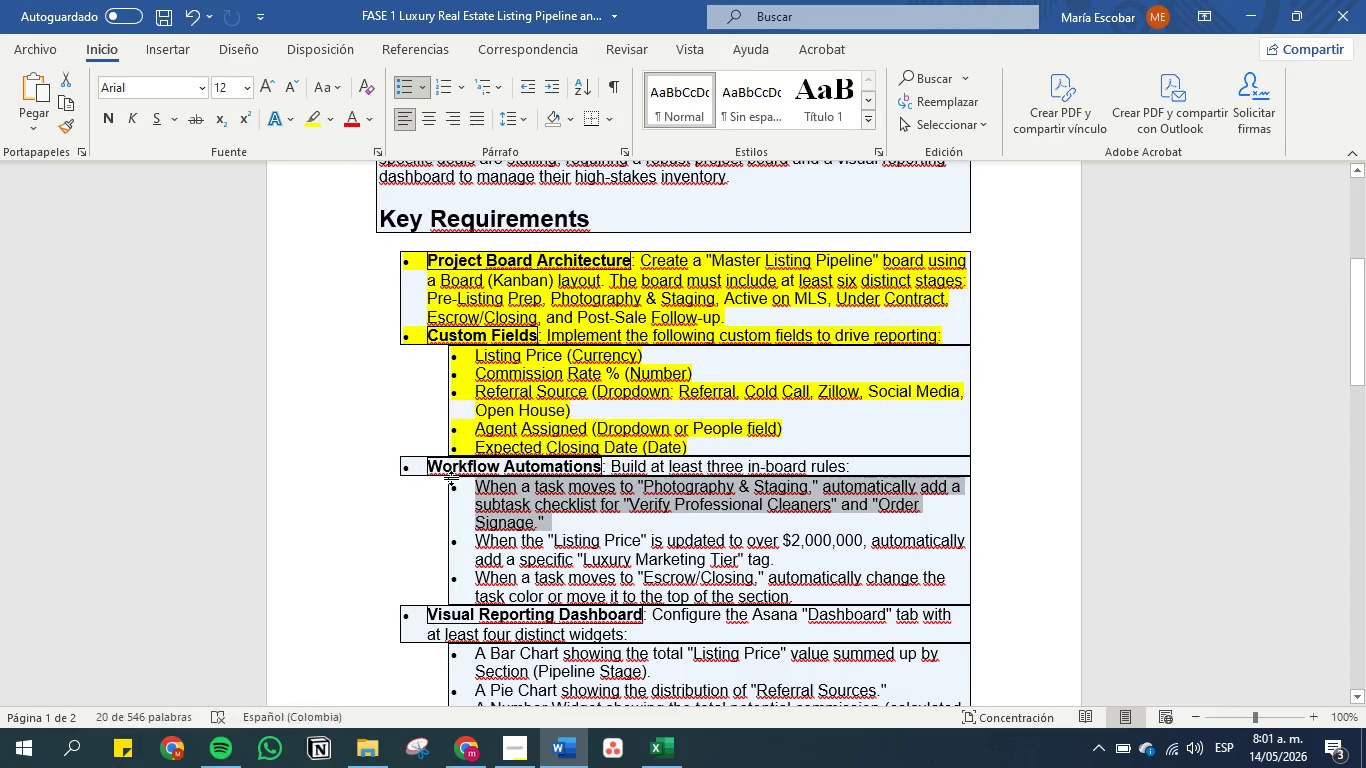 
key(Control+C)
 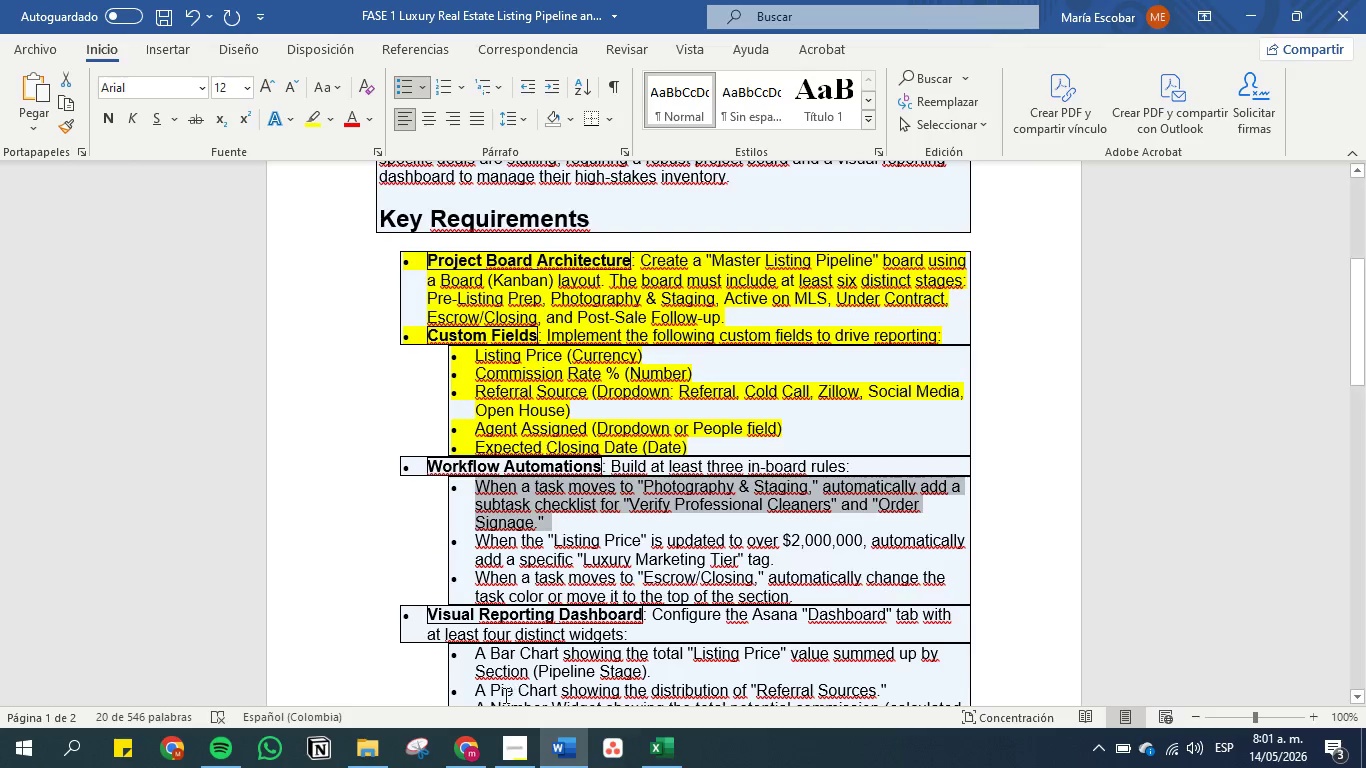 
left_click([474, 746])
 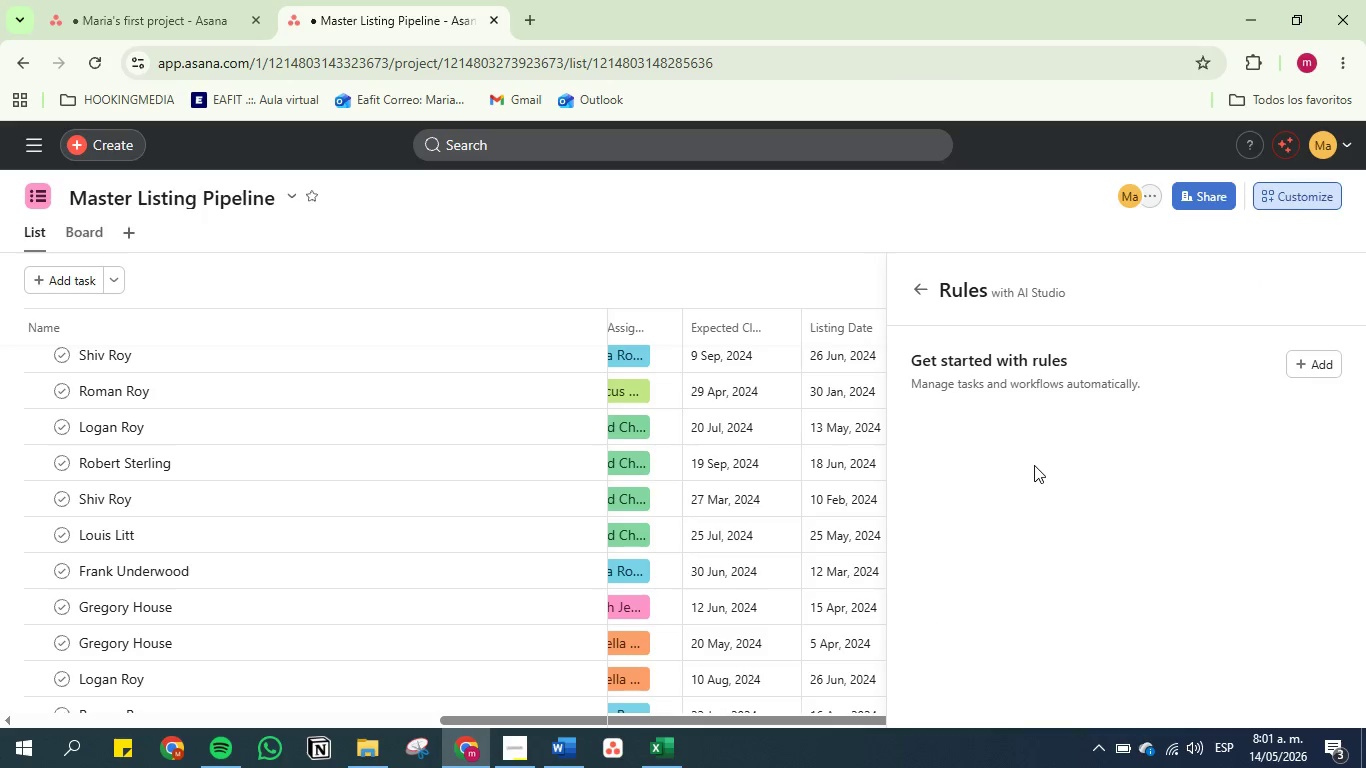 
wait(5.09)
 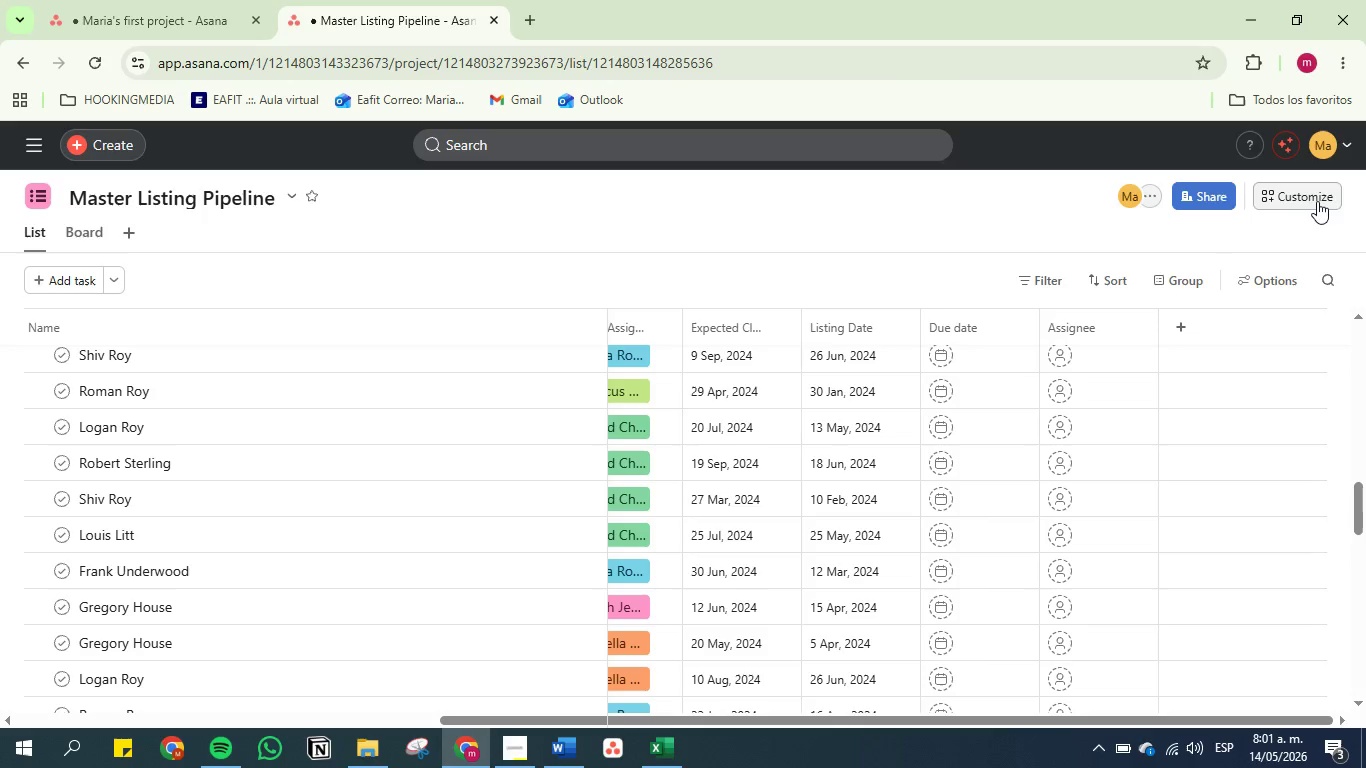 
left_click([1315, 357])
 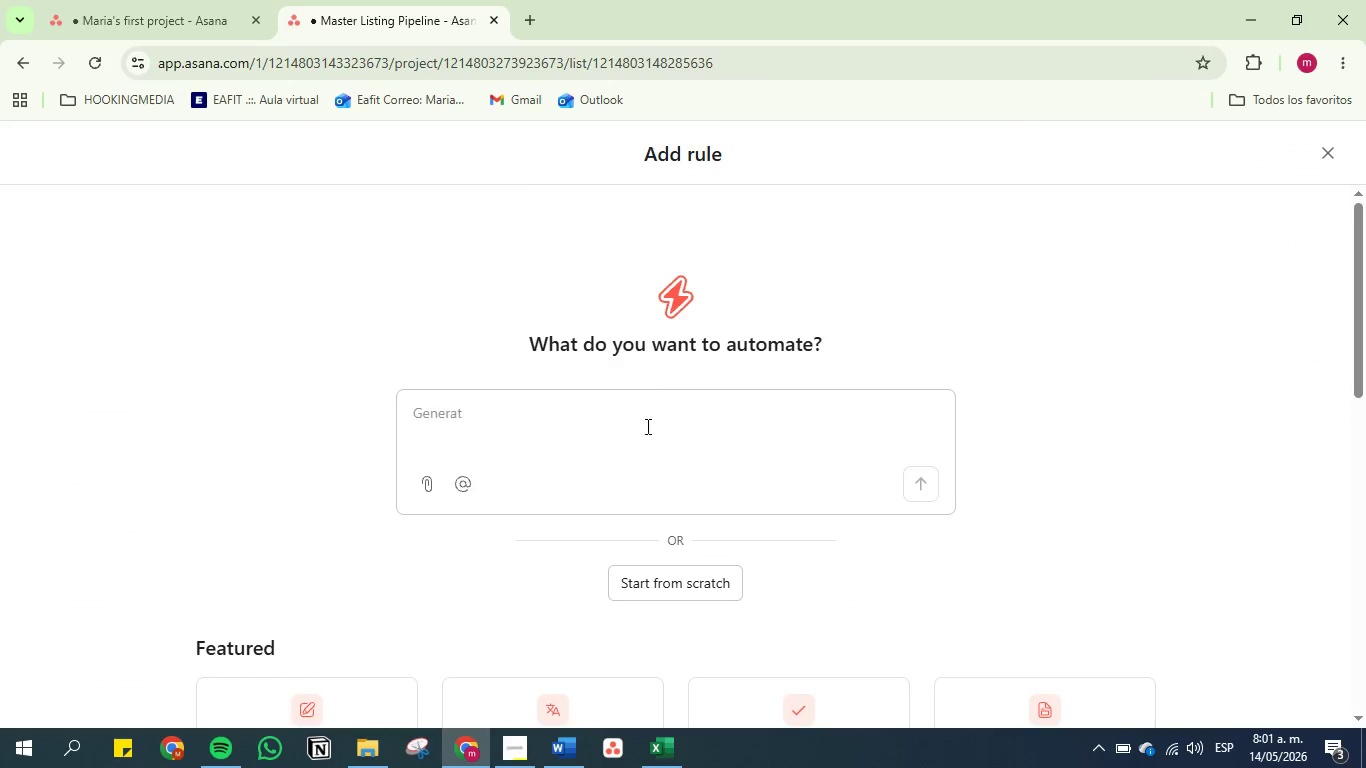 
double_click([628, 402])
 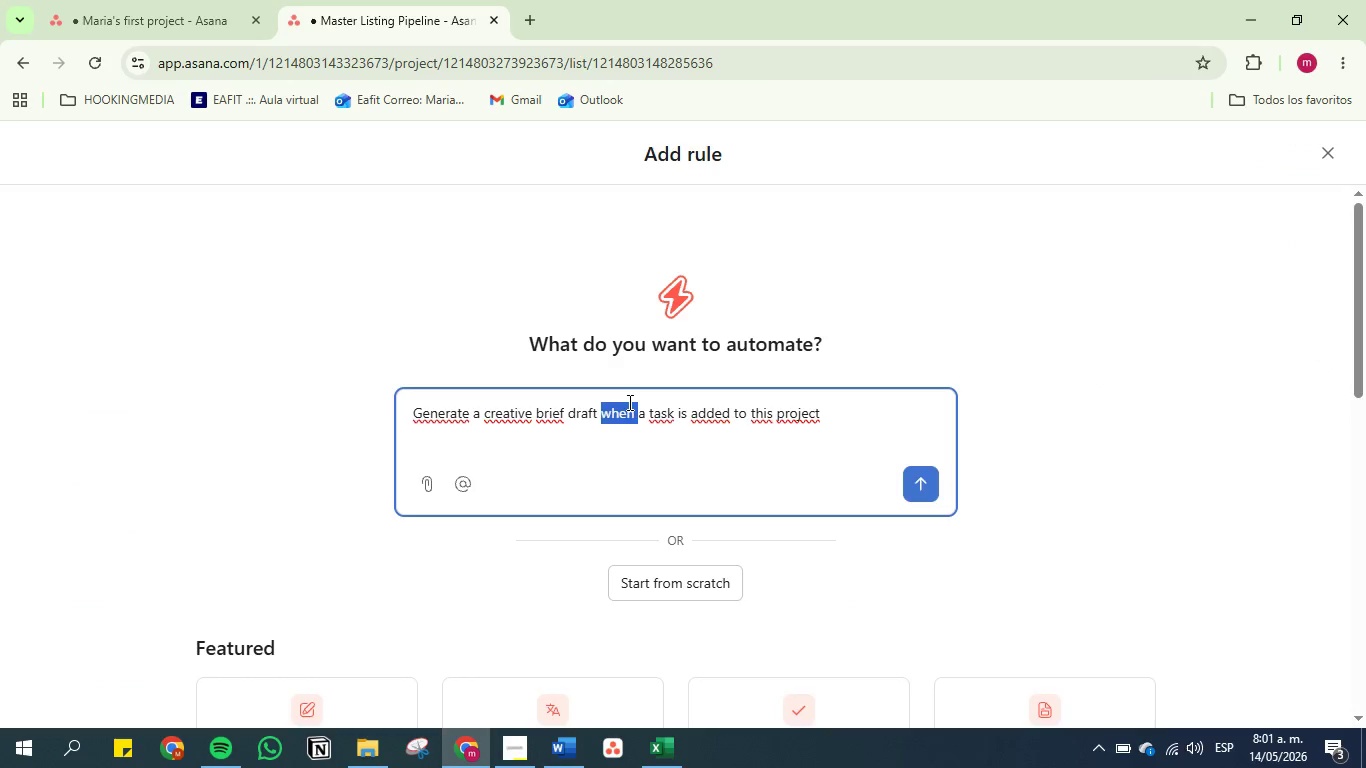 
triple_click([628, 401])
 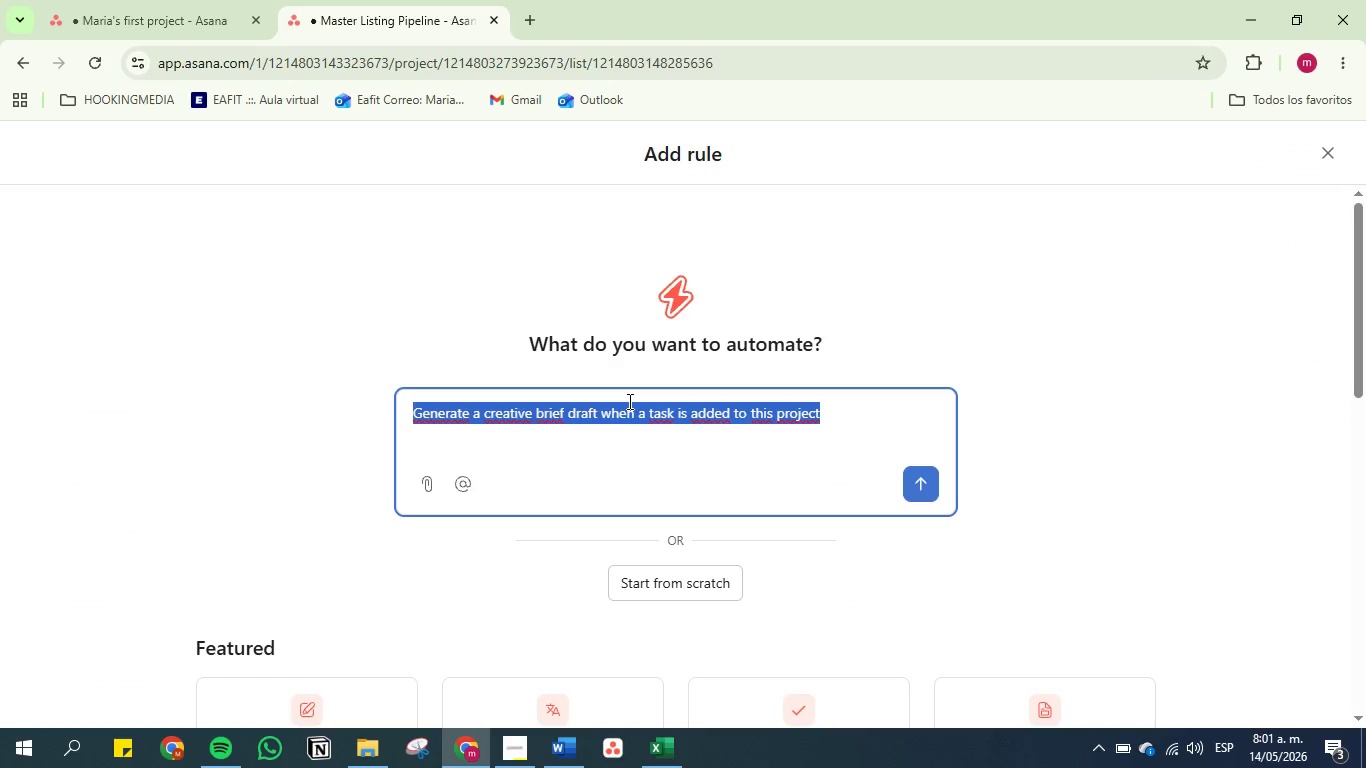 
triple_click([628, 401])
 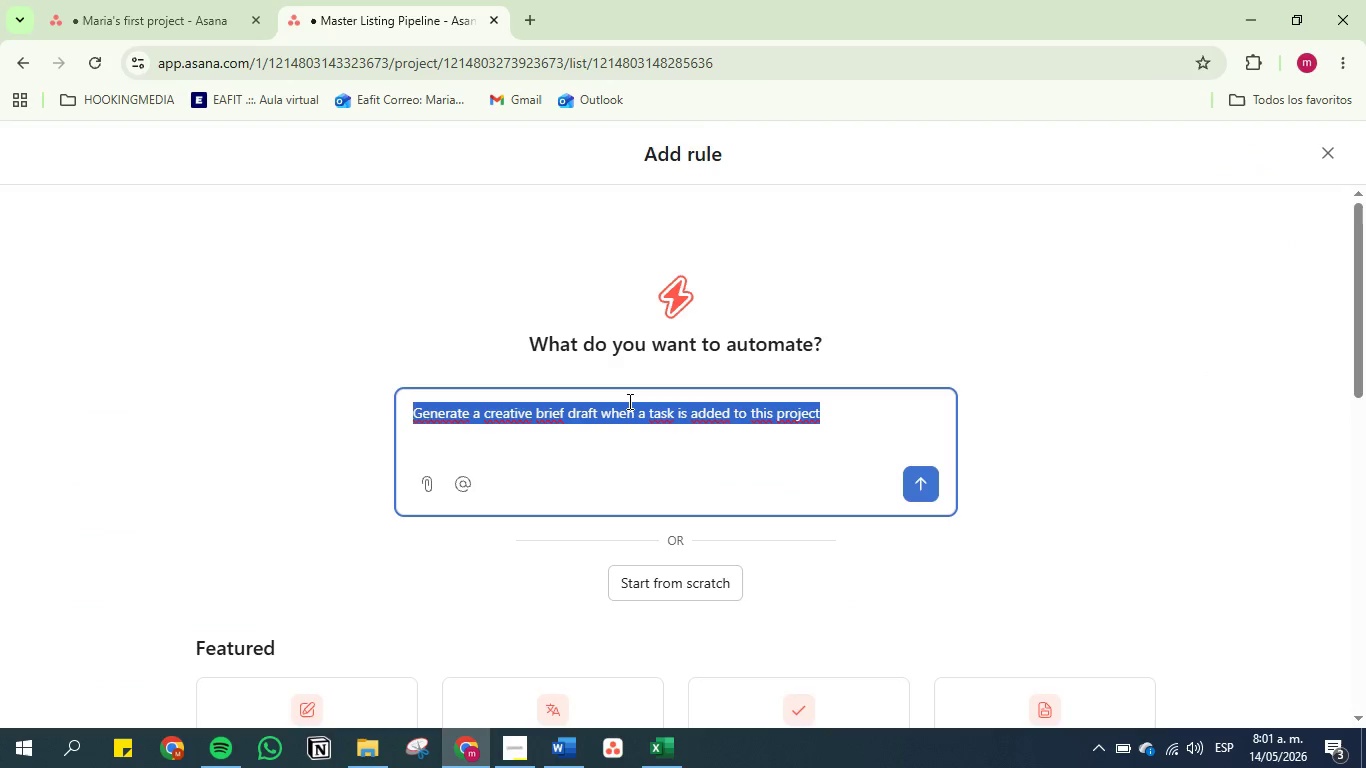 
key(Control+V)
 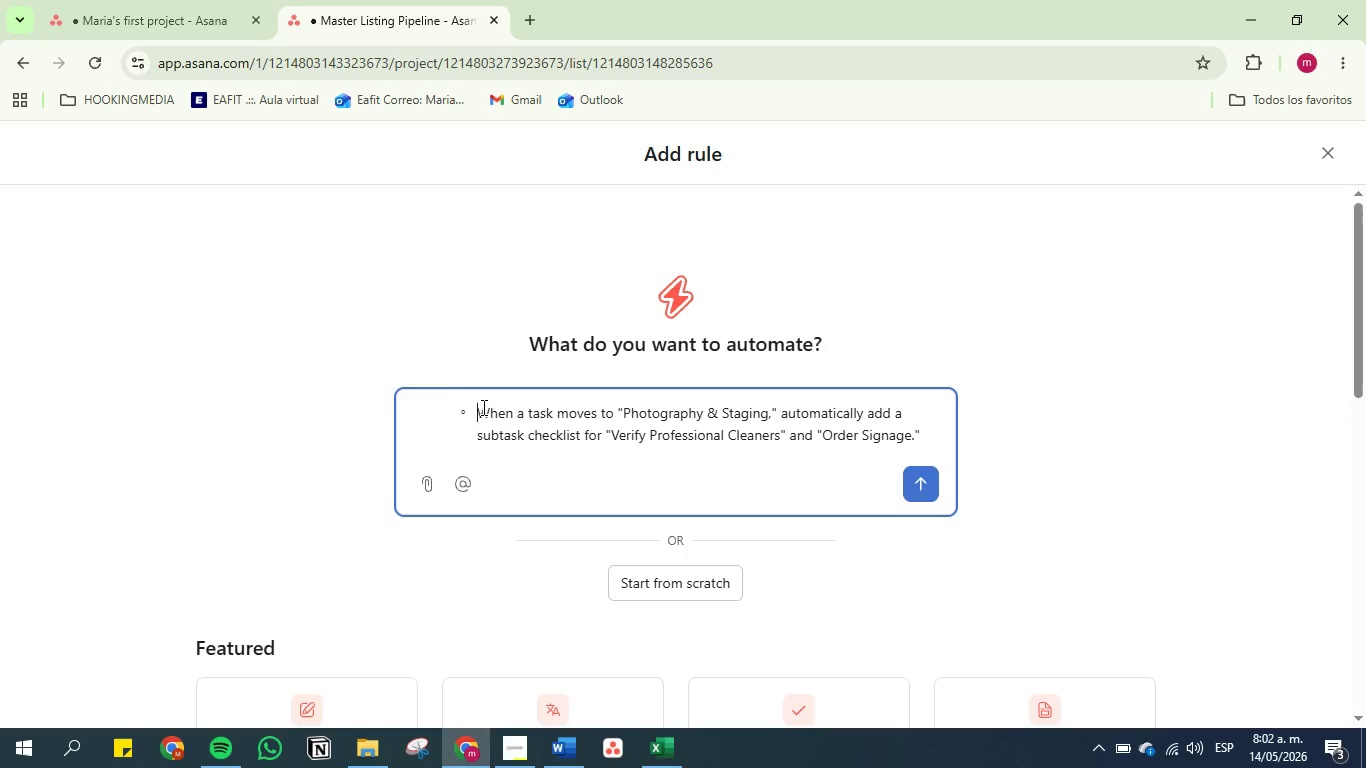 
key(Backspace)
 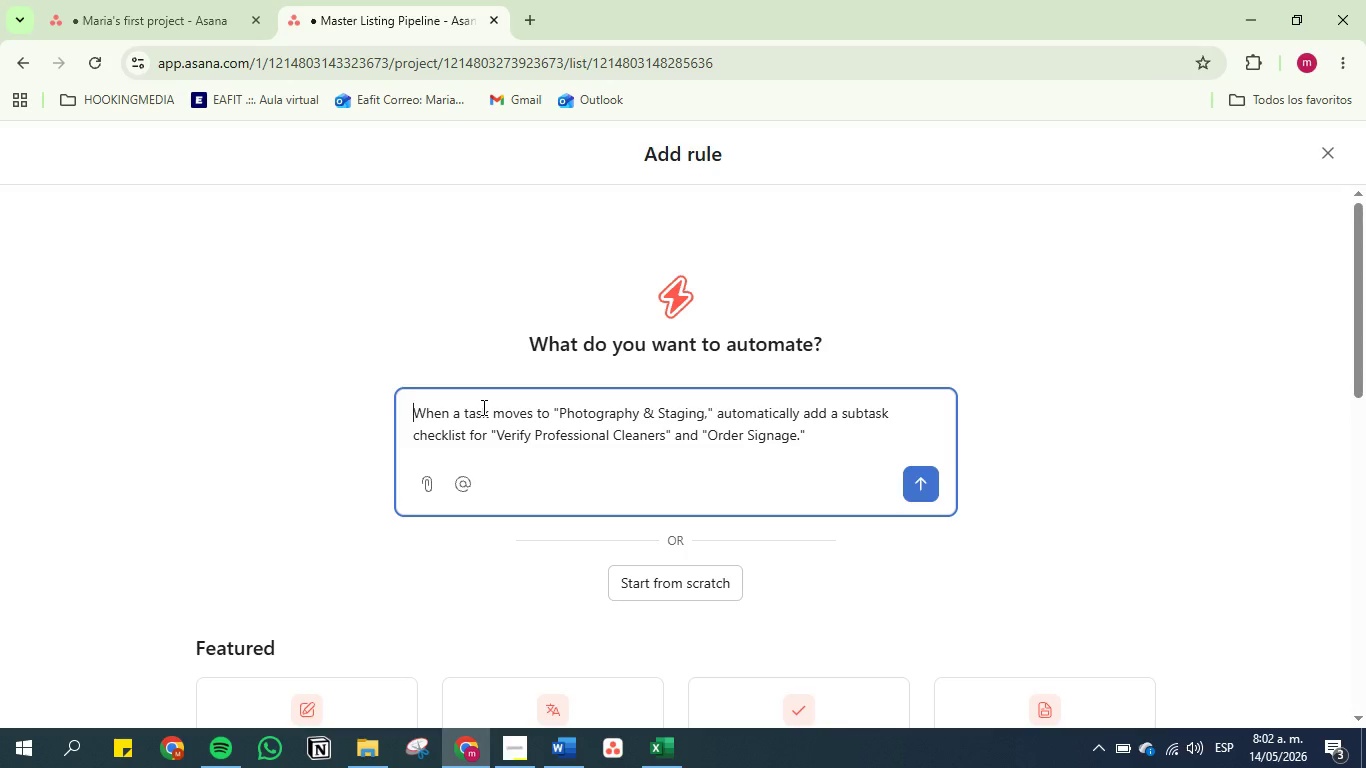 
key(Backspace)
 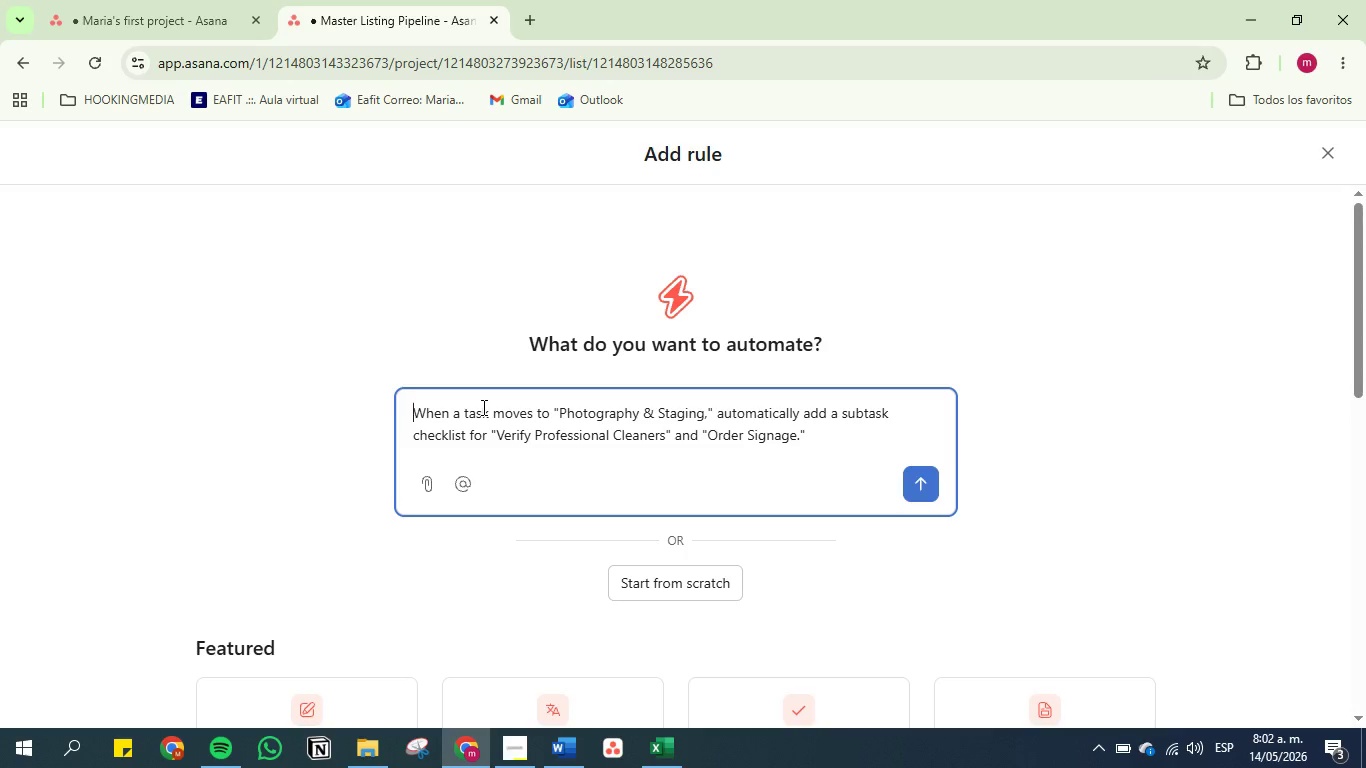 
key(Backspace)
 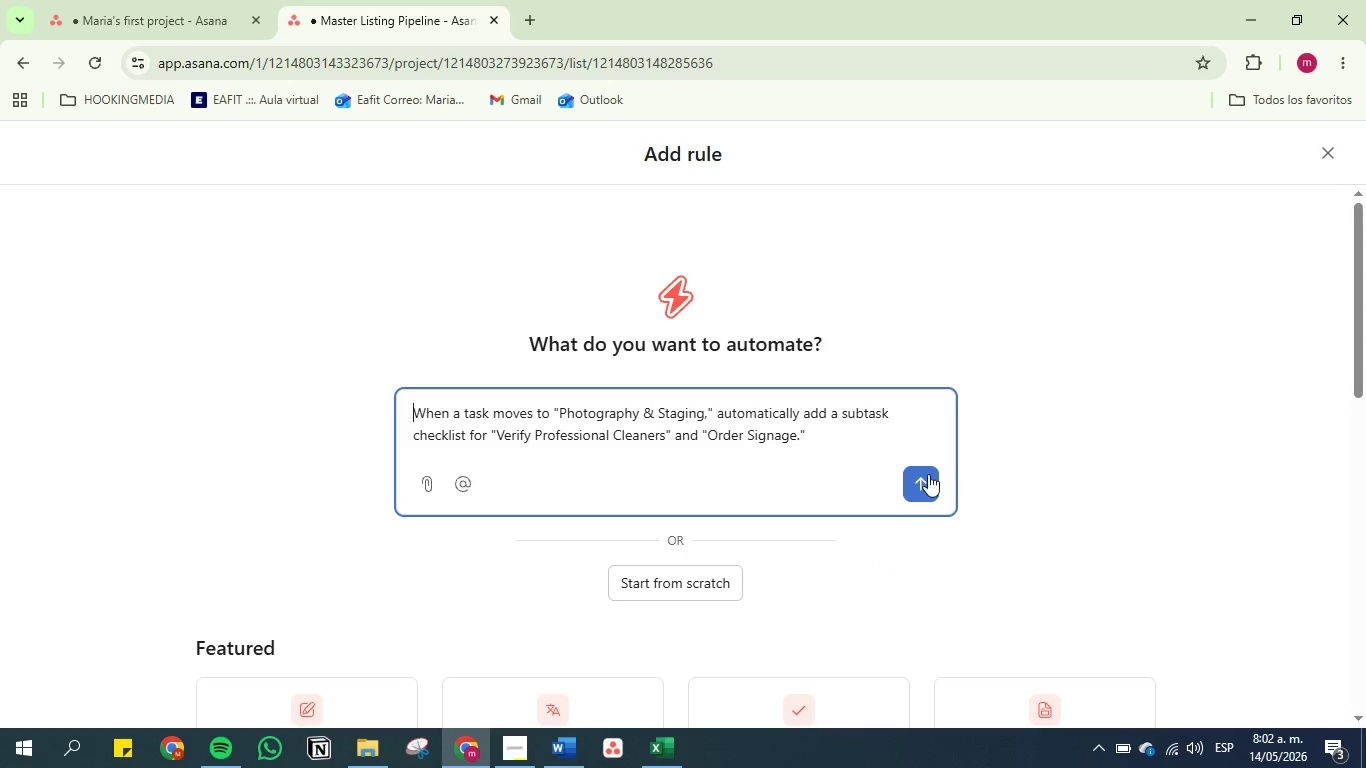 
left_click([927, 478])
 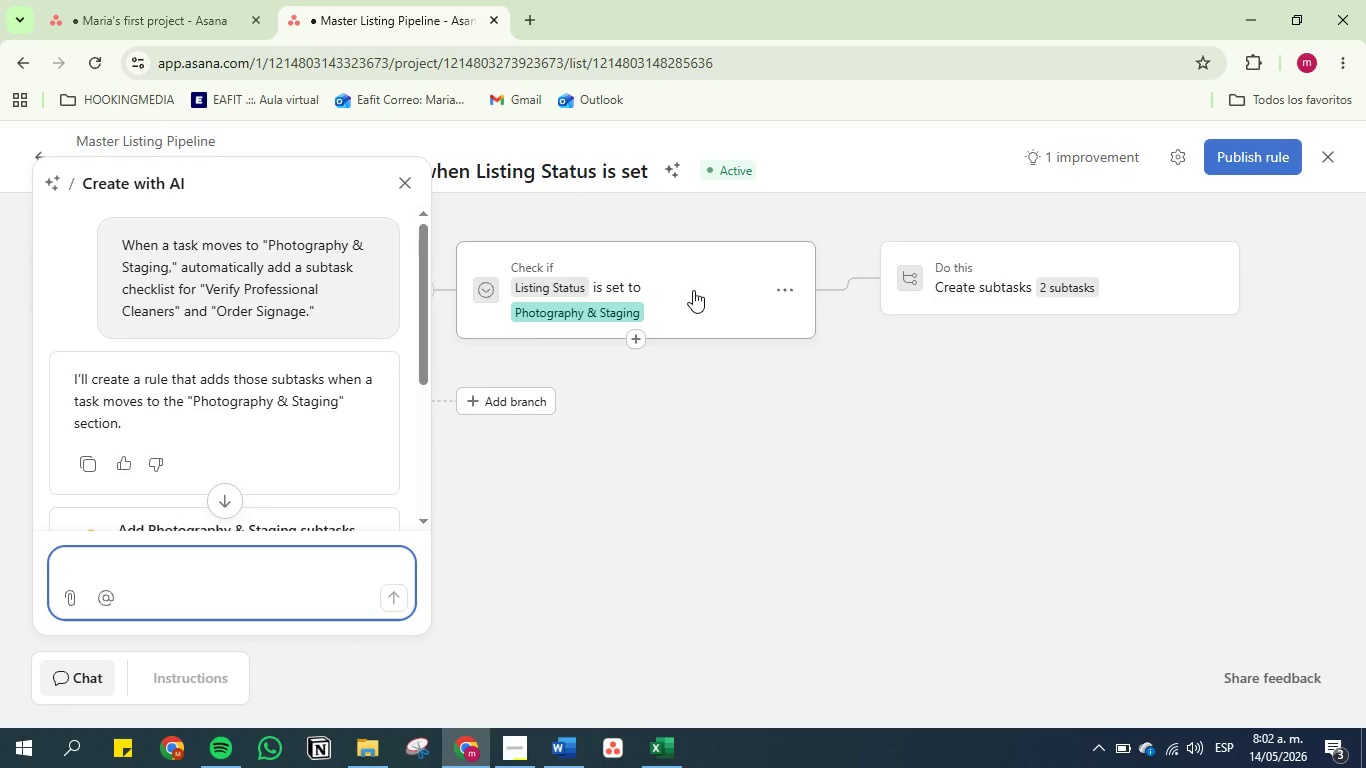 
wait(43.66)
 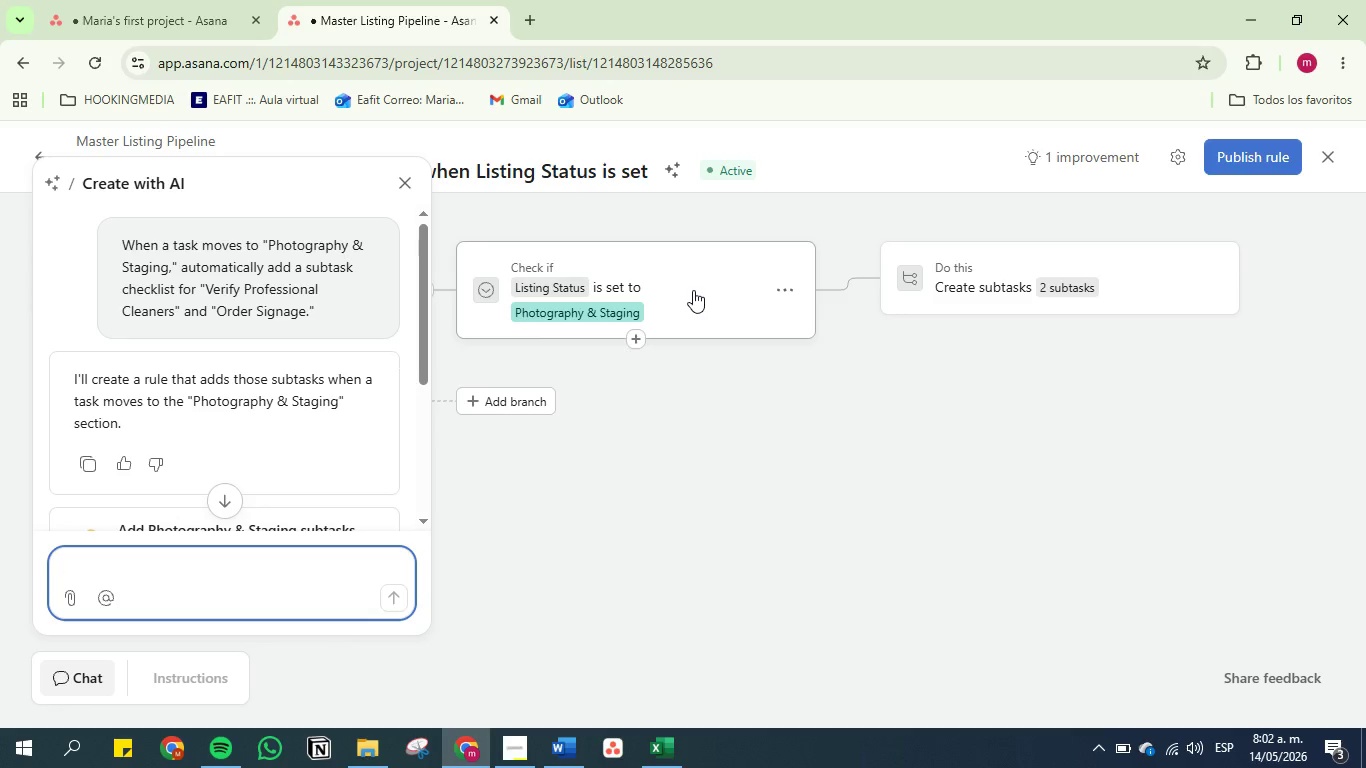 
left_click([401, 173])
 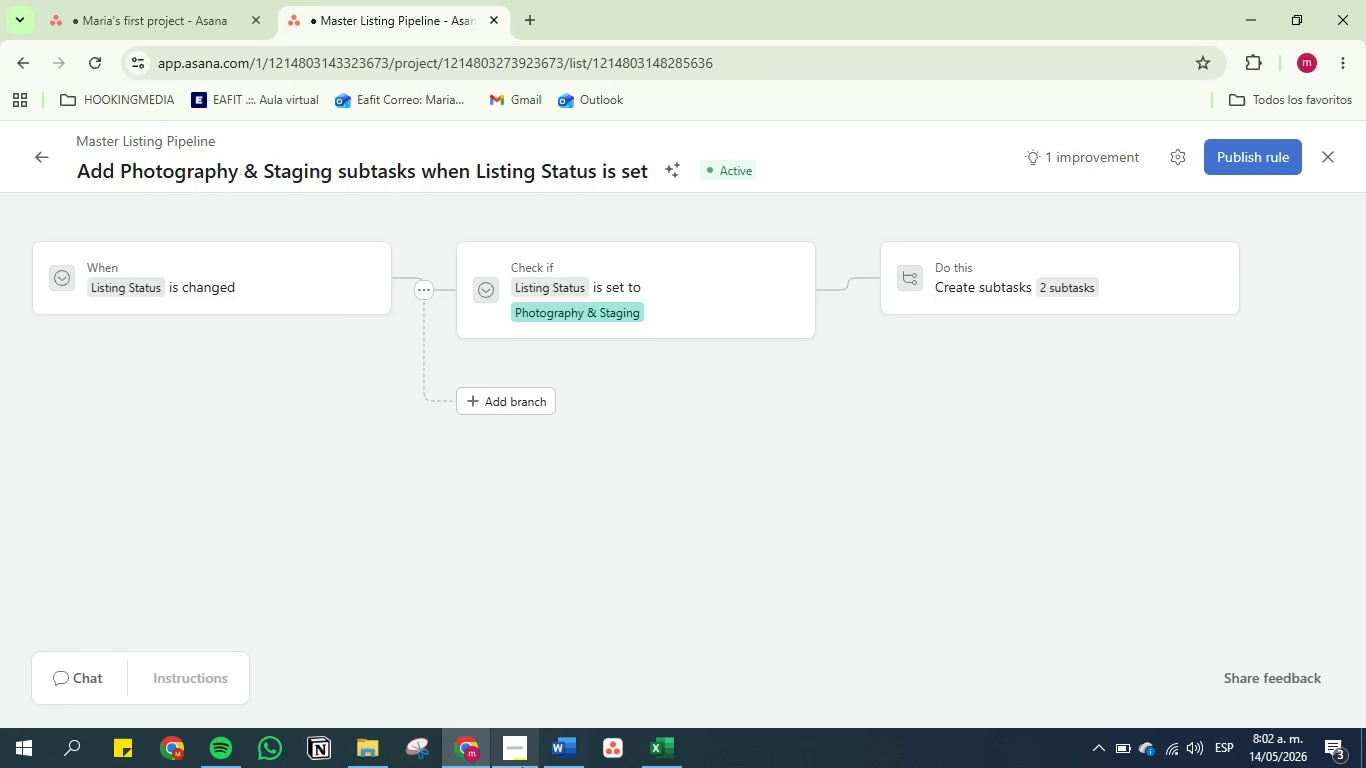 
left_click([563, 767])
 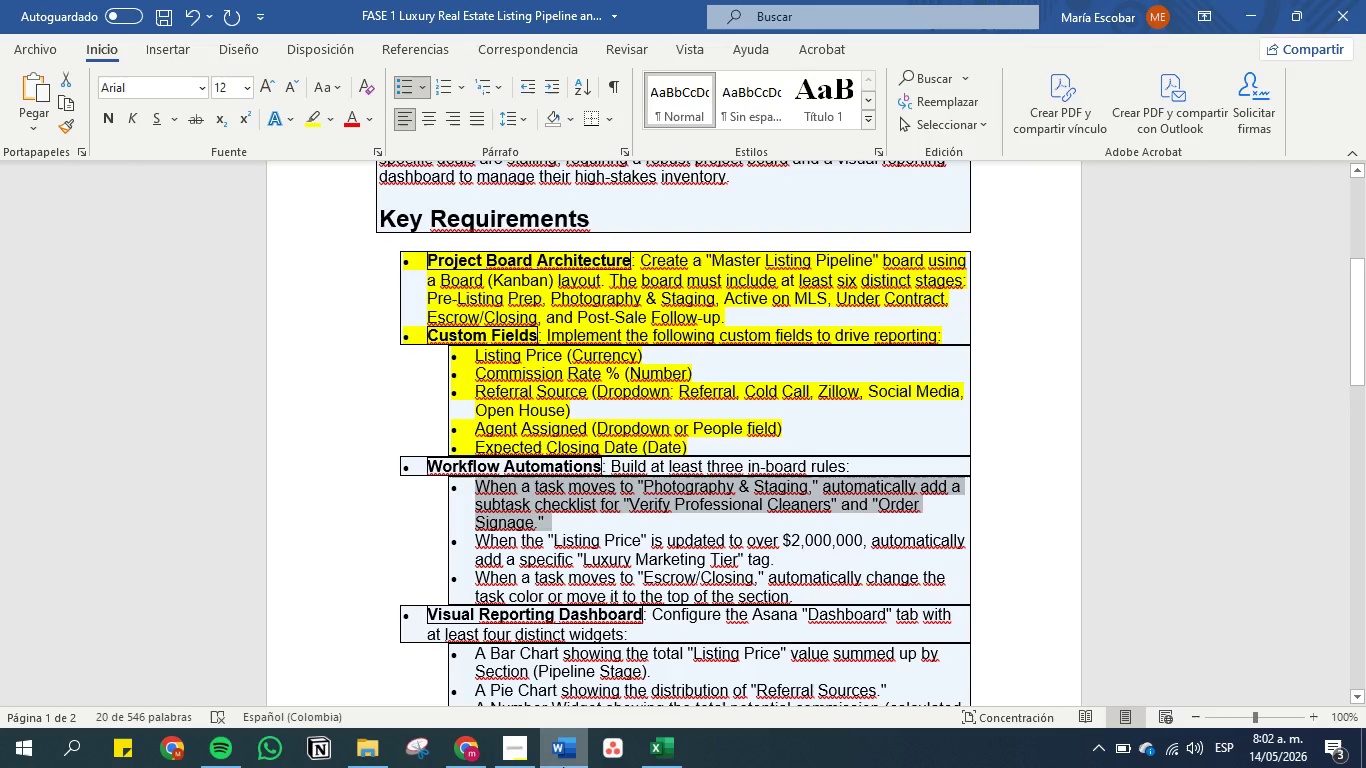 
left_click([563, 767])
 